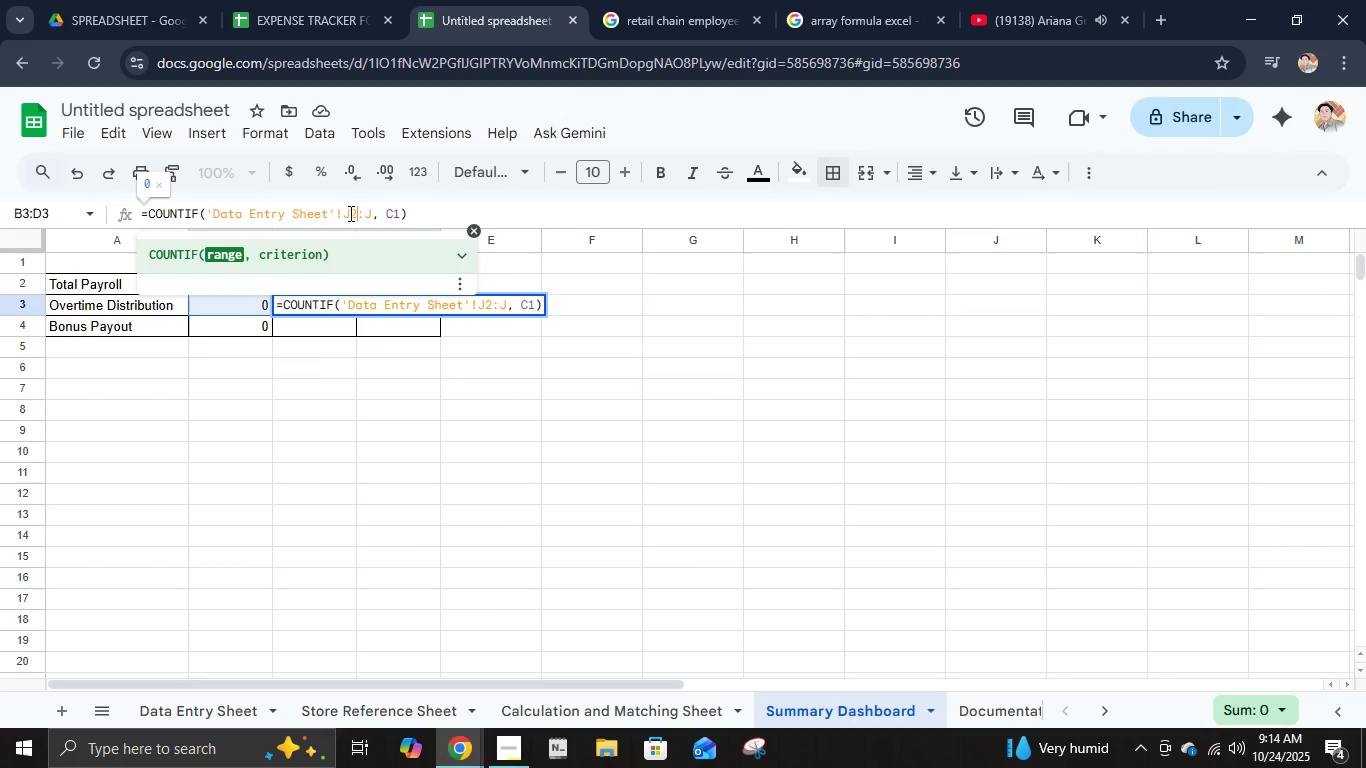 
left_click([349, 213])
 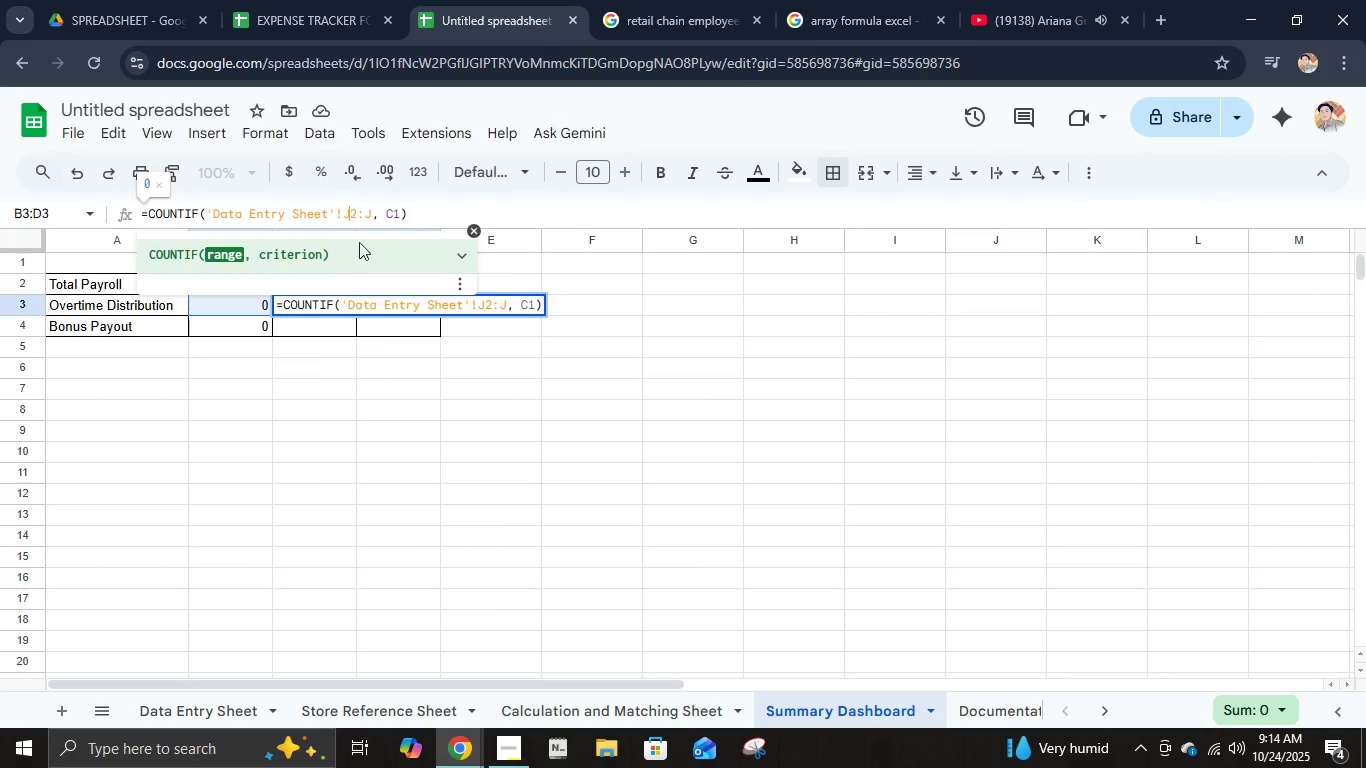 
key(Backspace)
 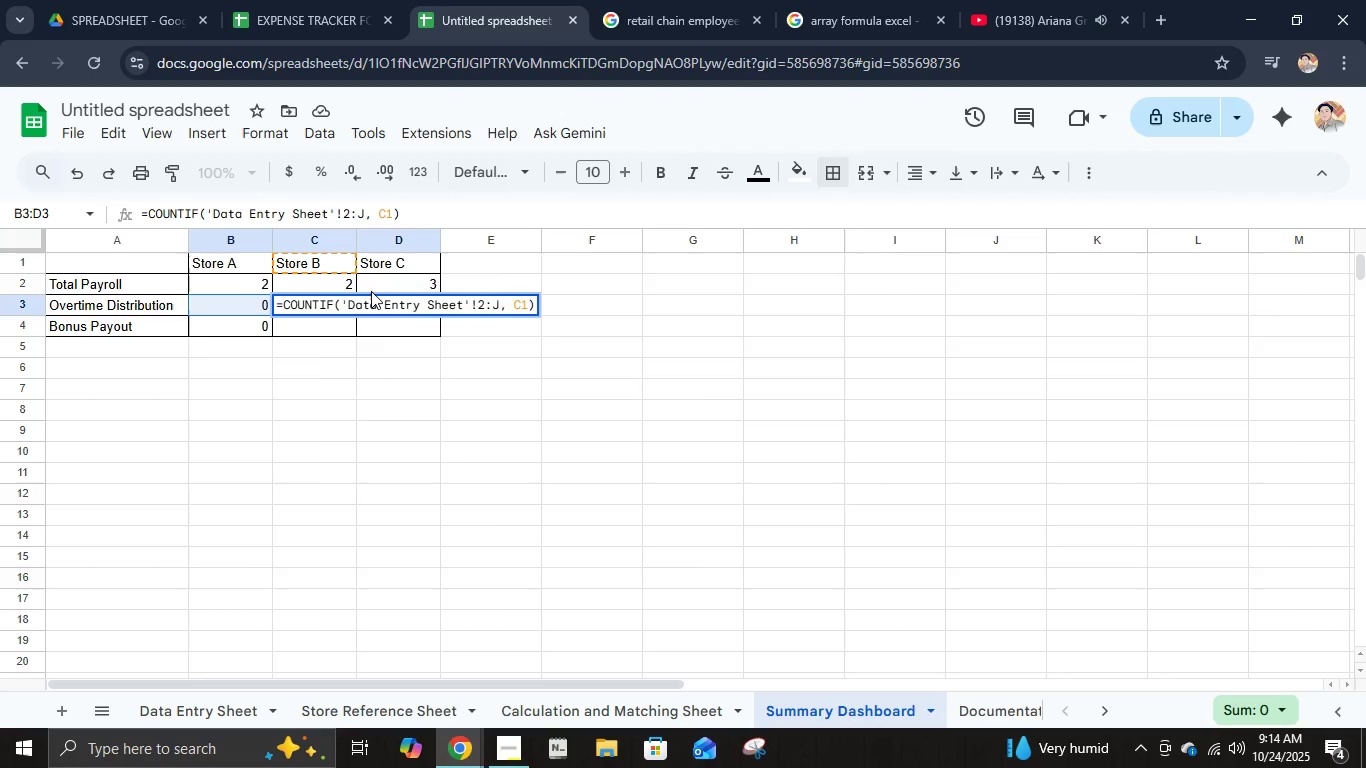 
key(Shift+I)
 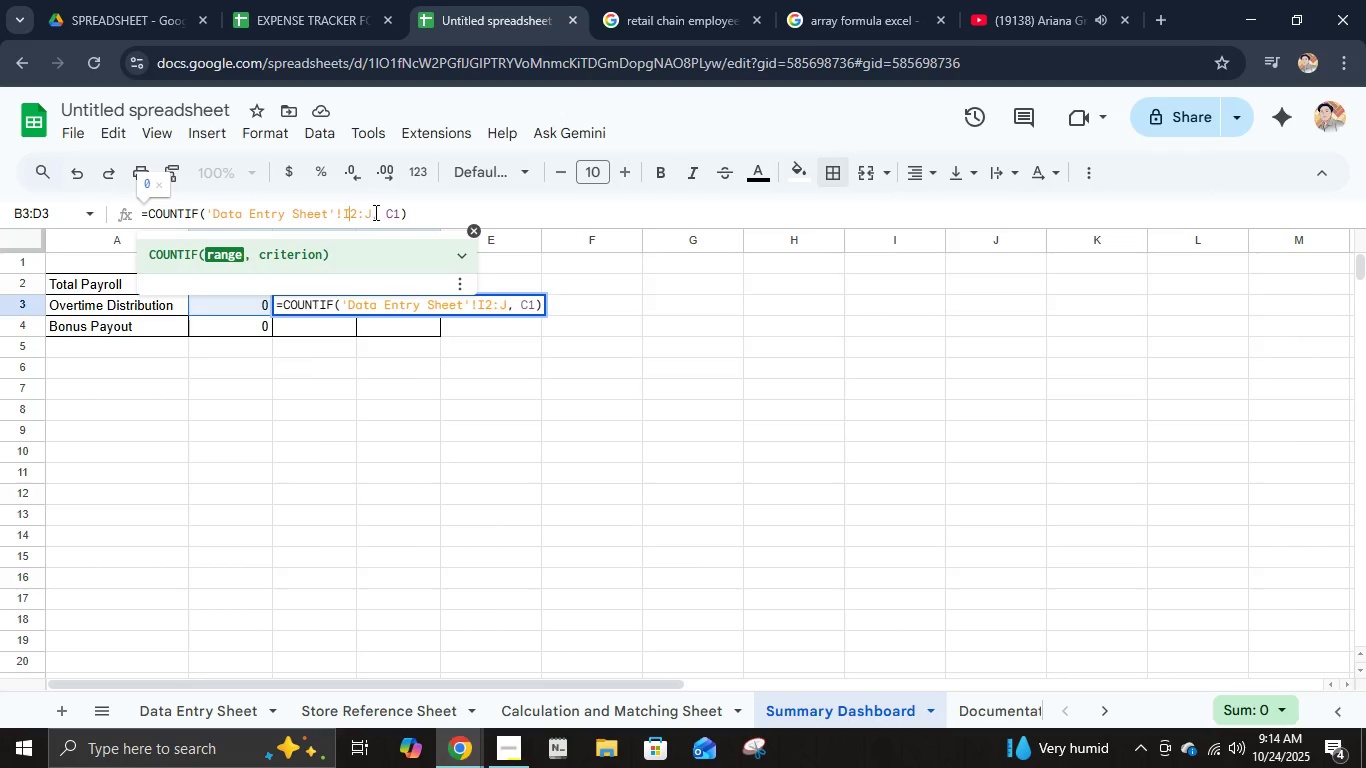 
left_click([374, 212])
 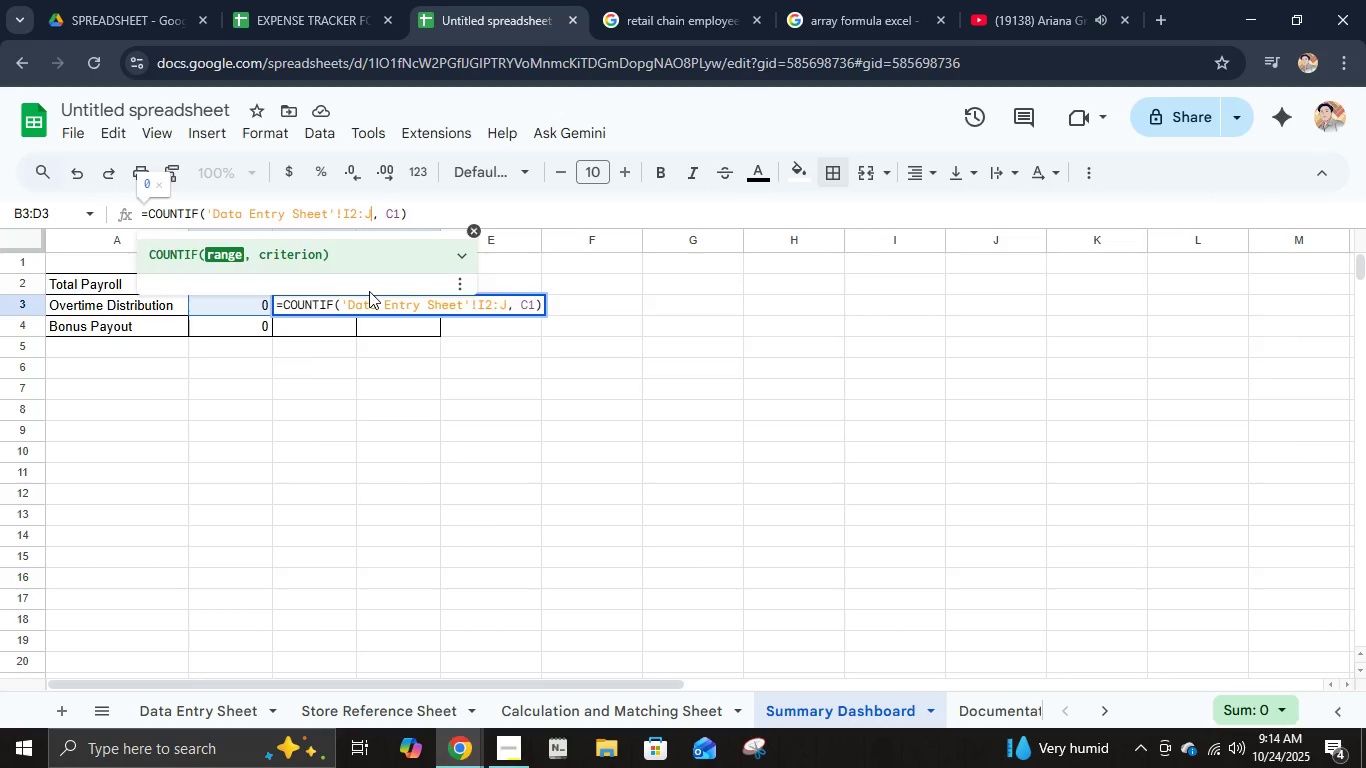 
key(Backspace)
 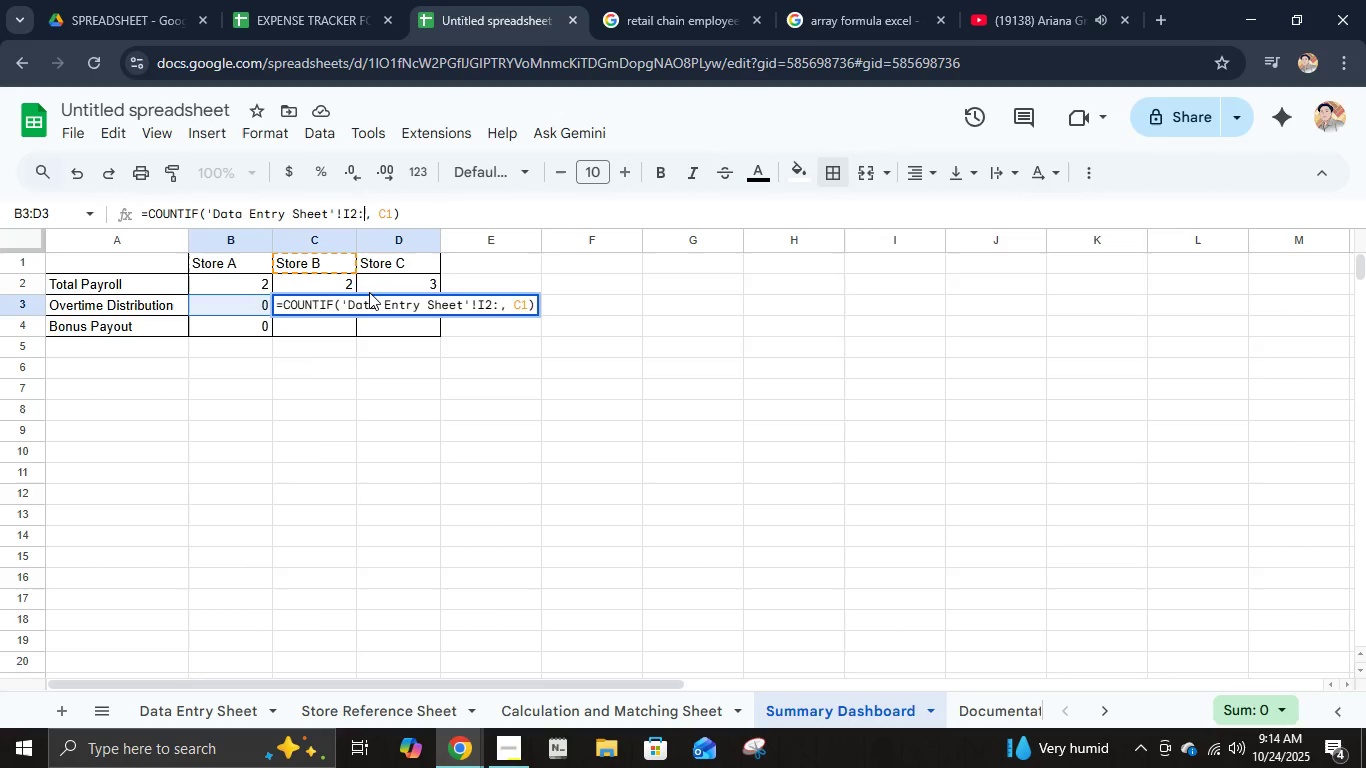 
key(Shift+I)
 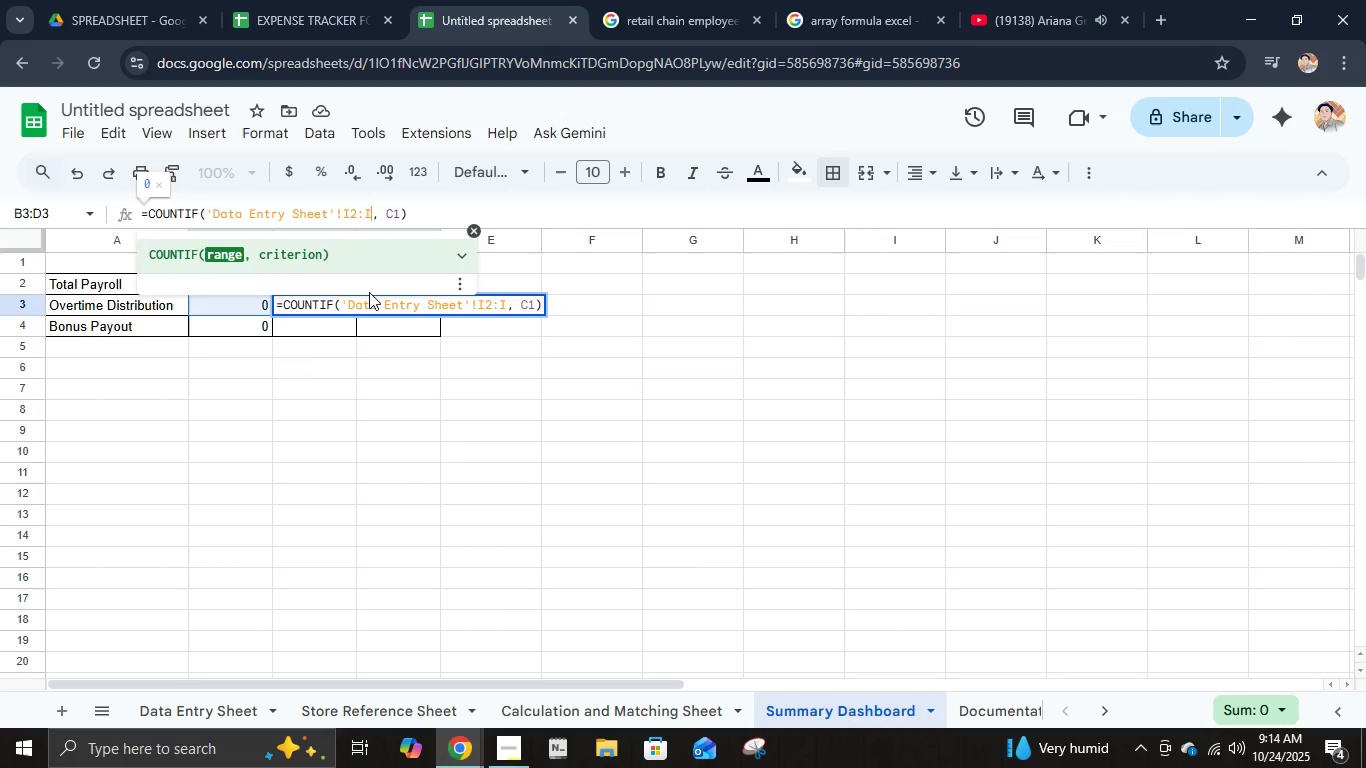 
key(Enter)
 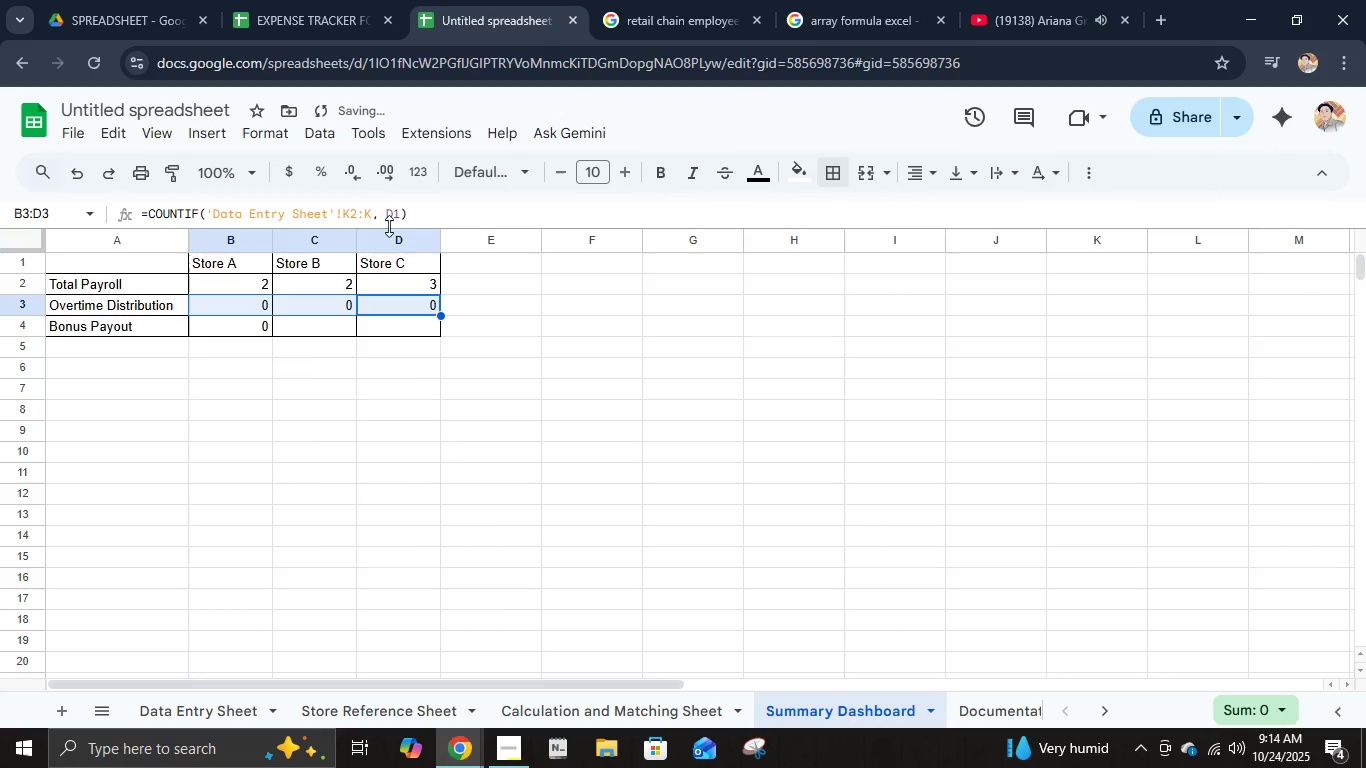 
left_click([372, 215])
 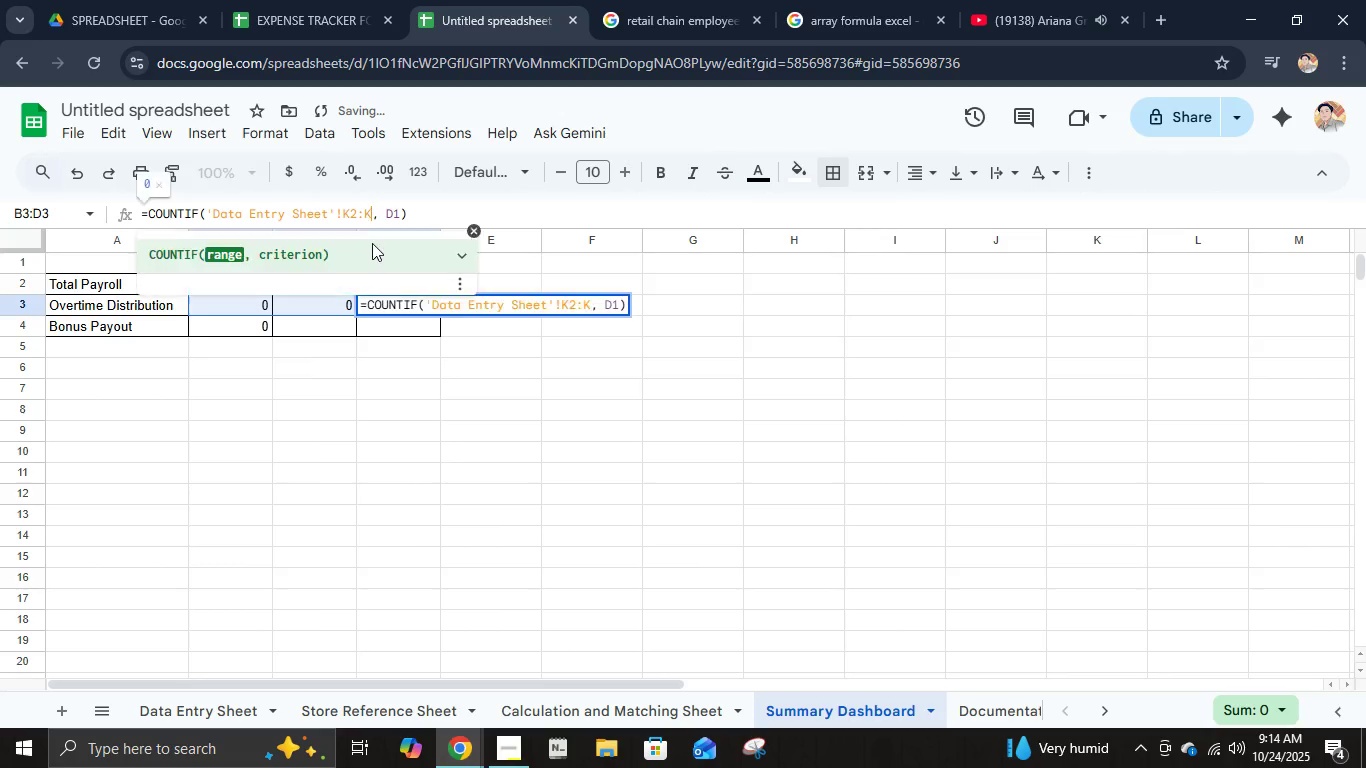 
key(Backspace)
 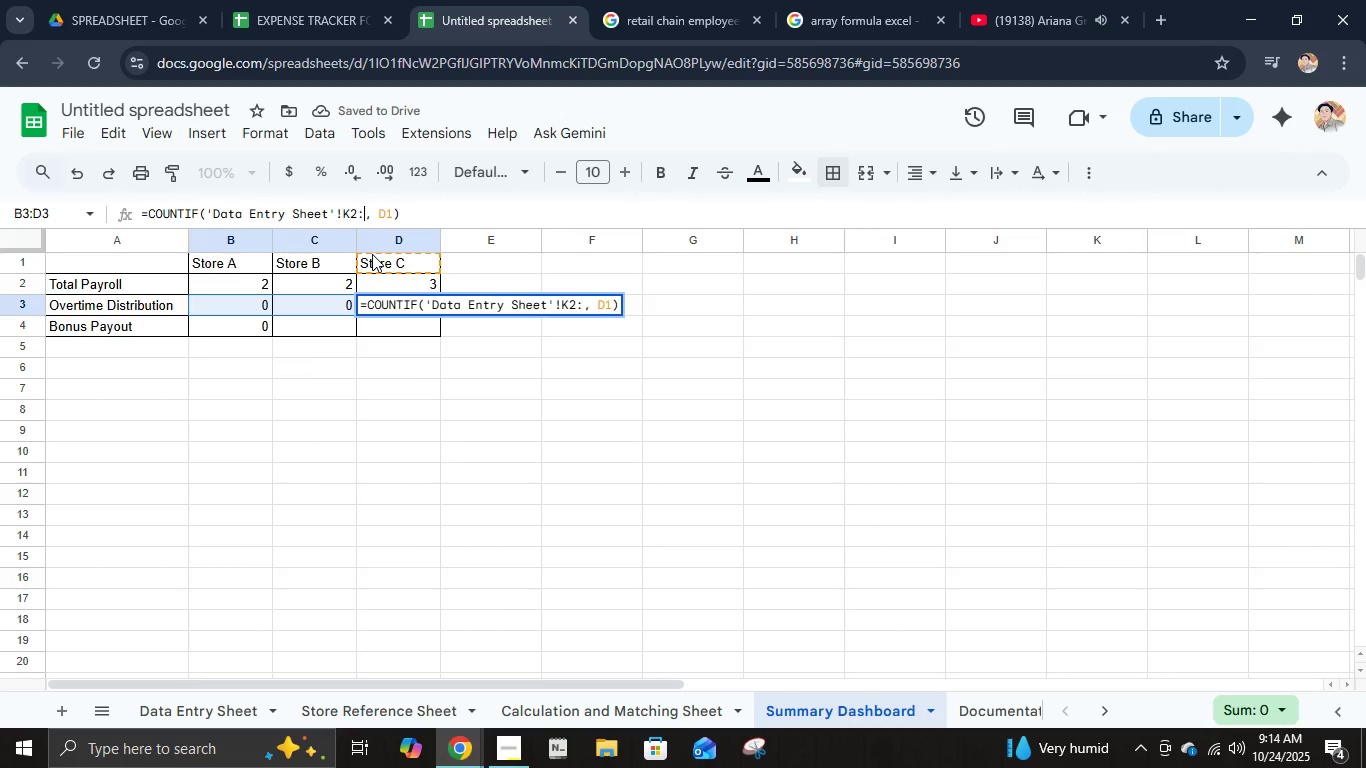 
key(Shift+I)
 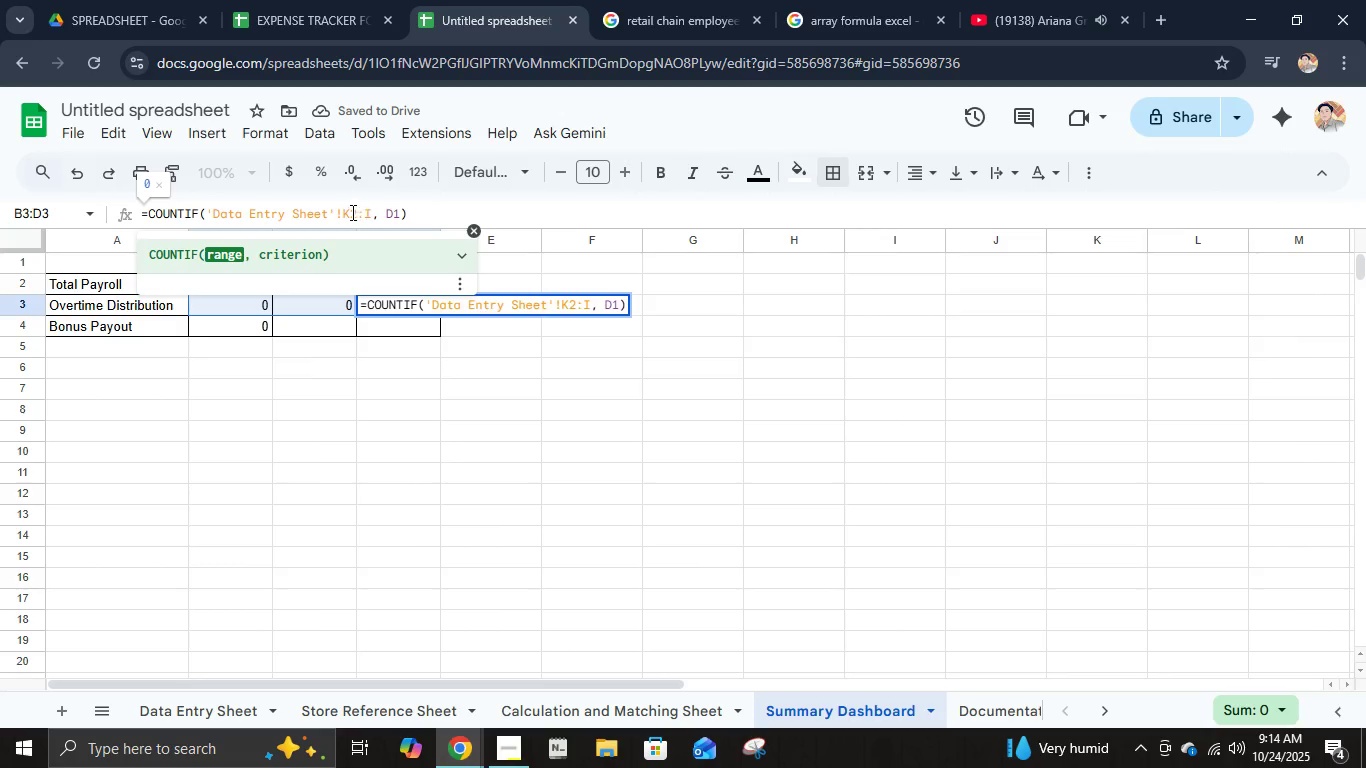 
left_click([349, 212])
 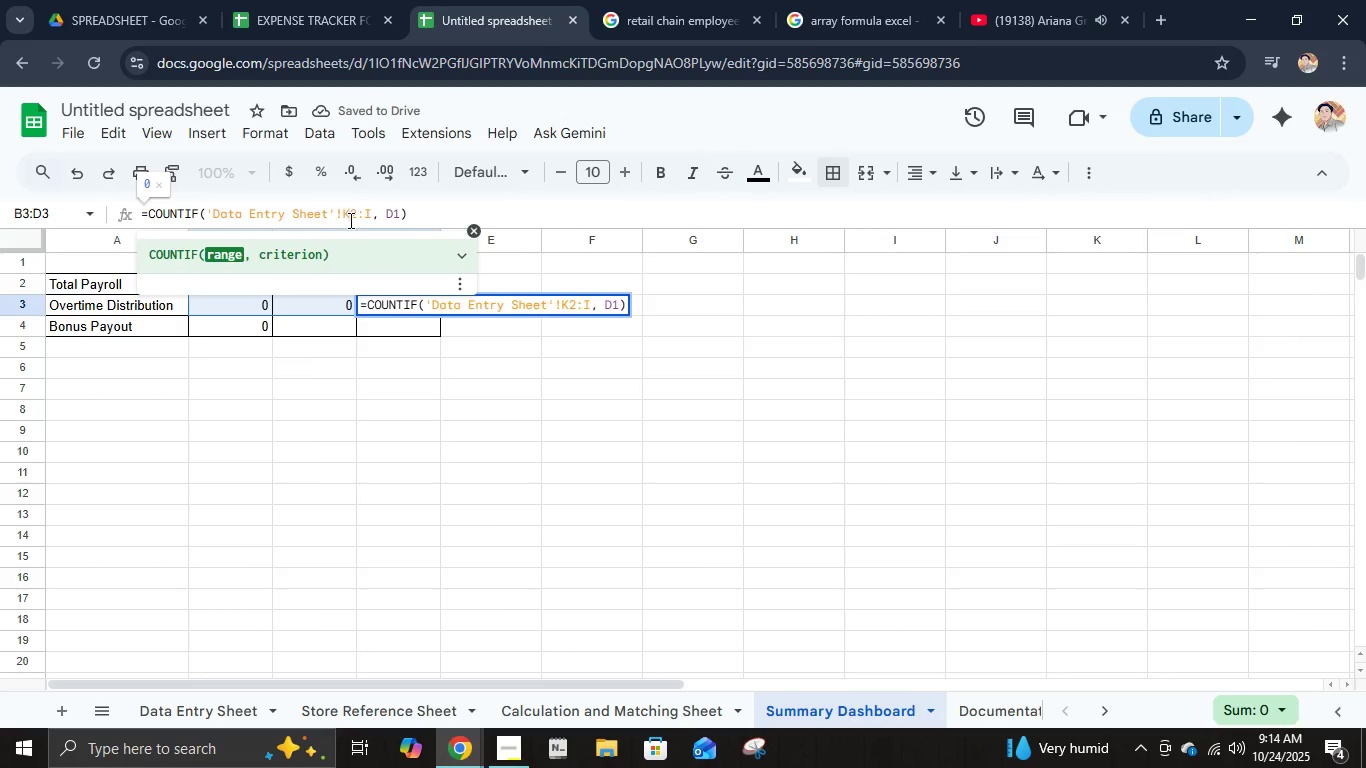 
key(Backspace)
 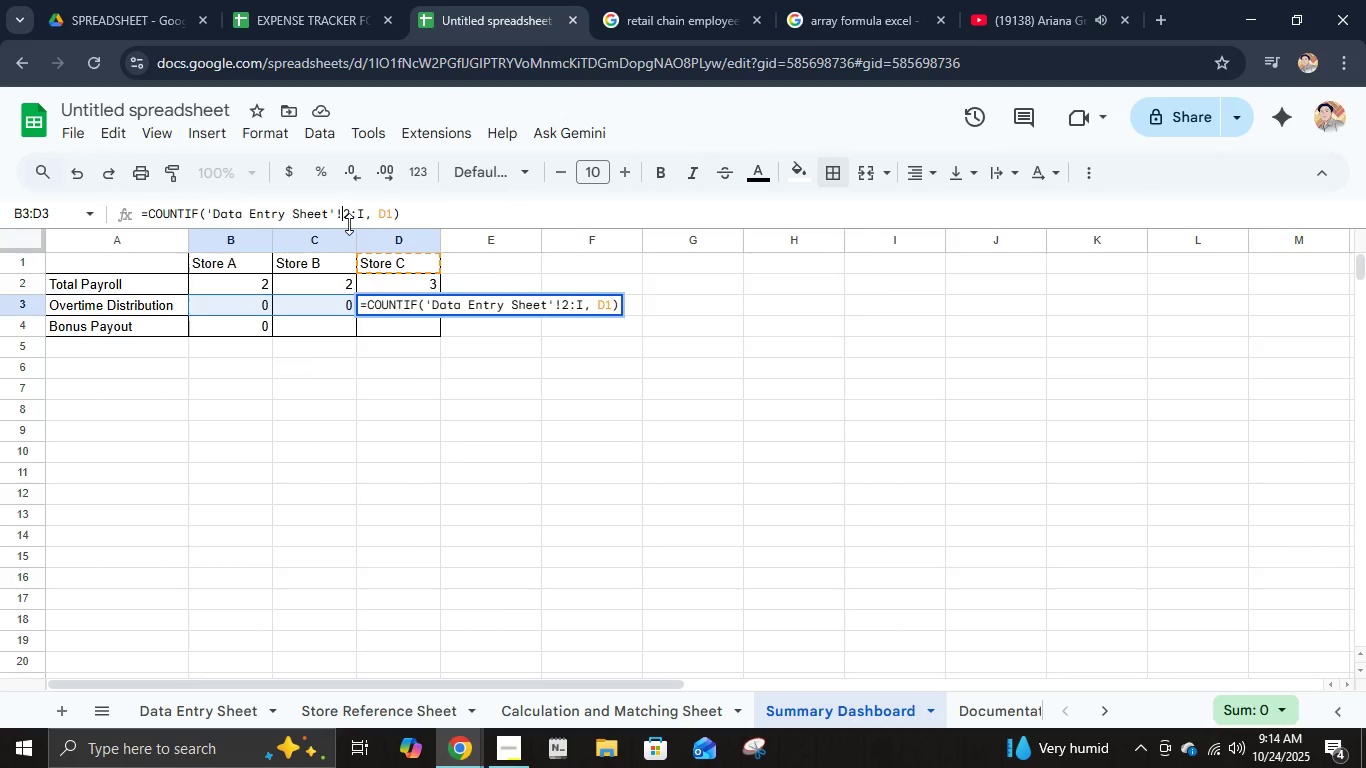 
key(Shift+I)
 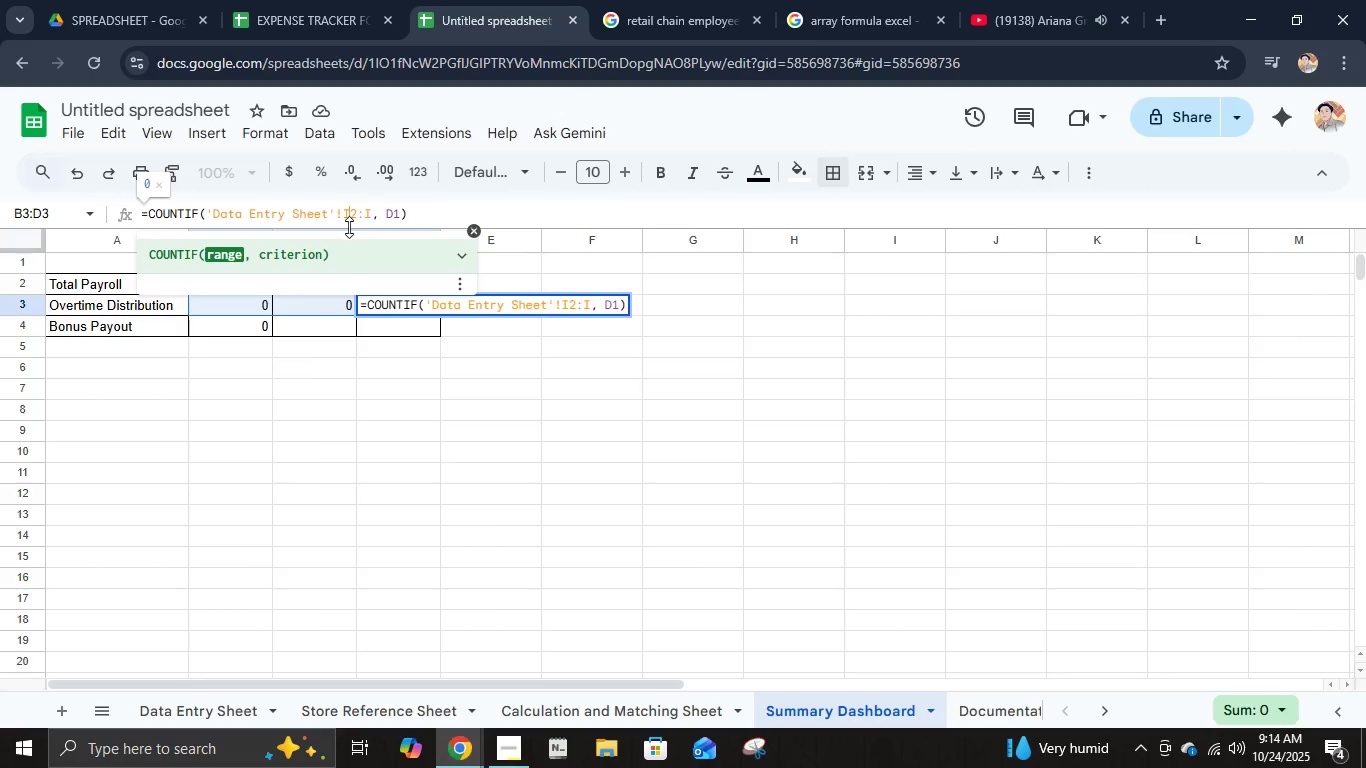 
key(Enter)
 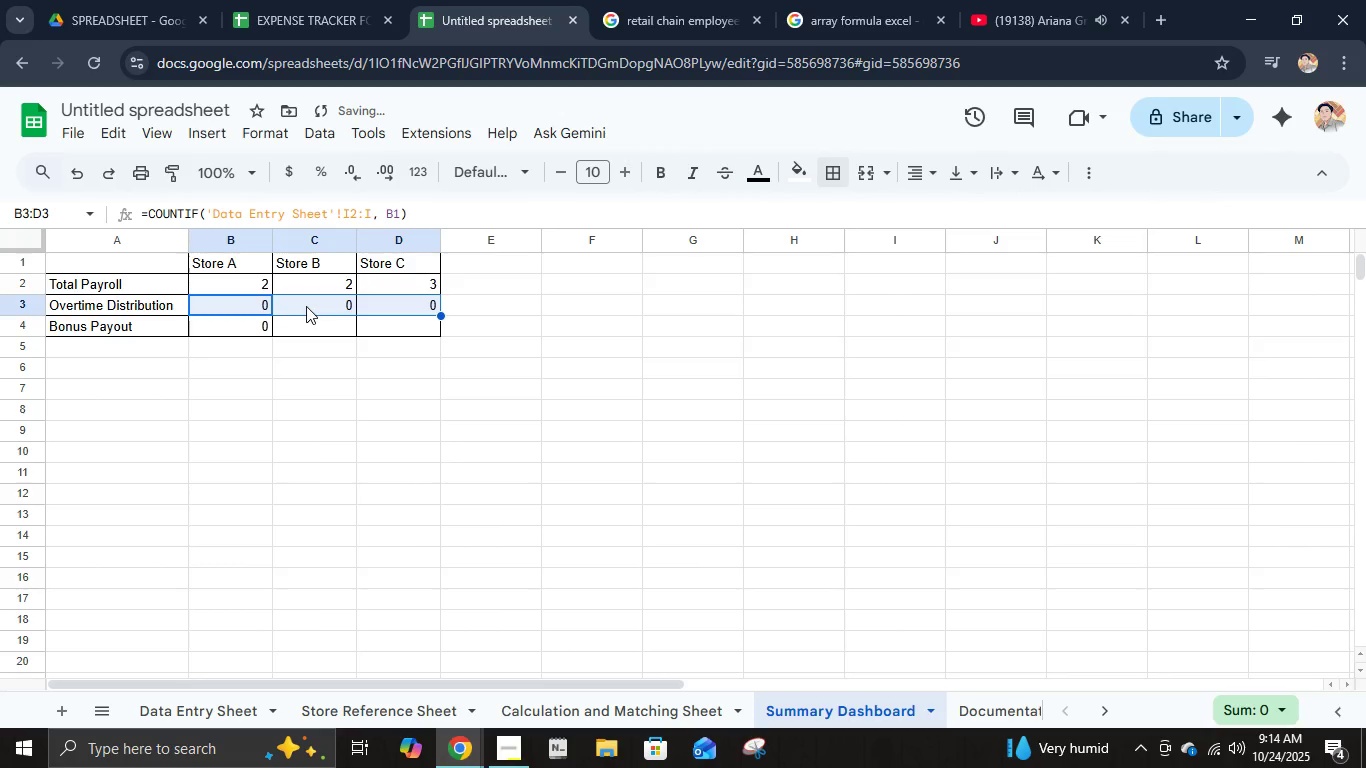 
left_click([300, 304])
 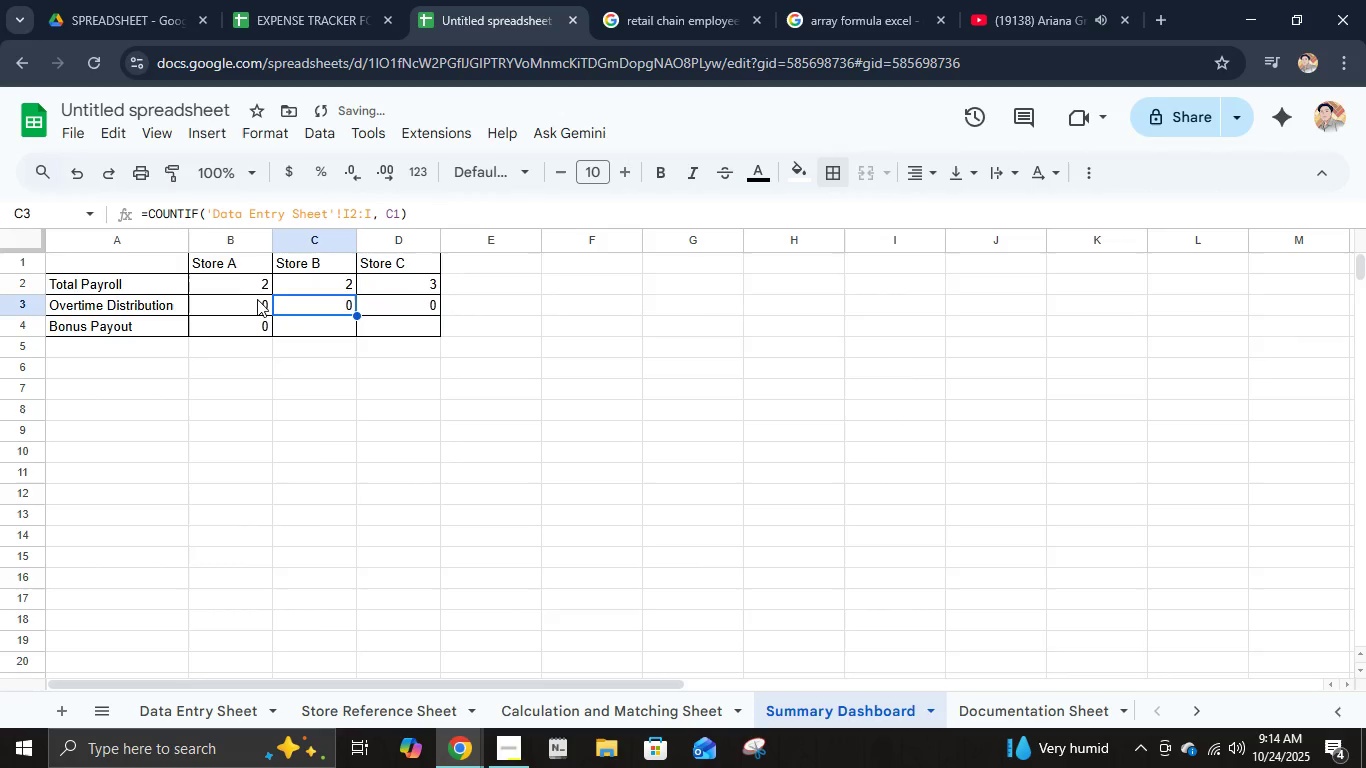 
left_click([254, 301])
 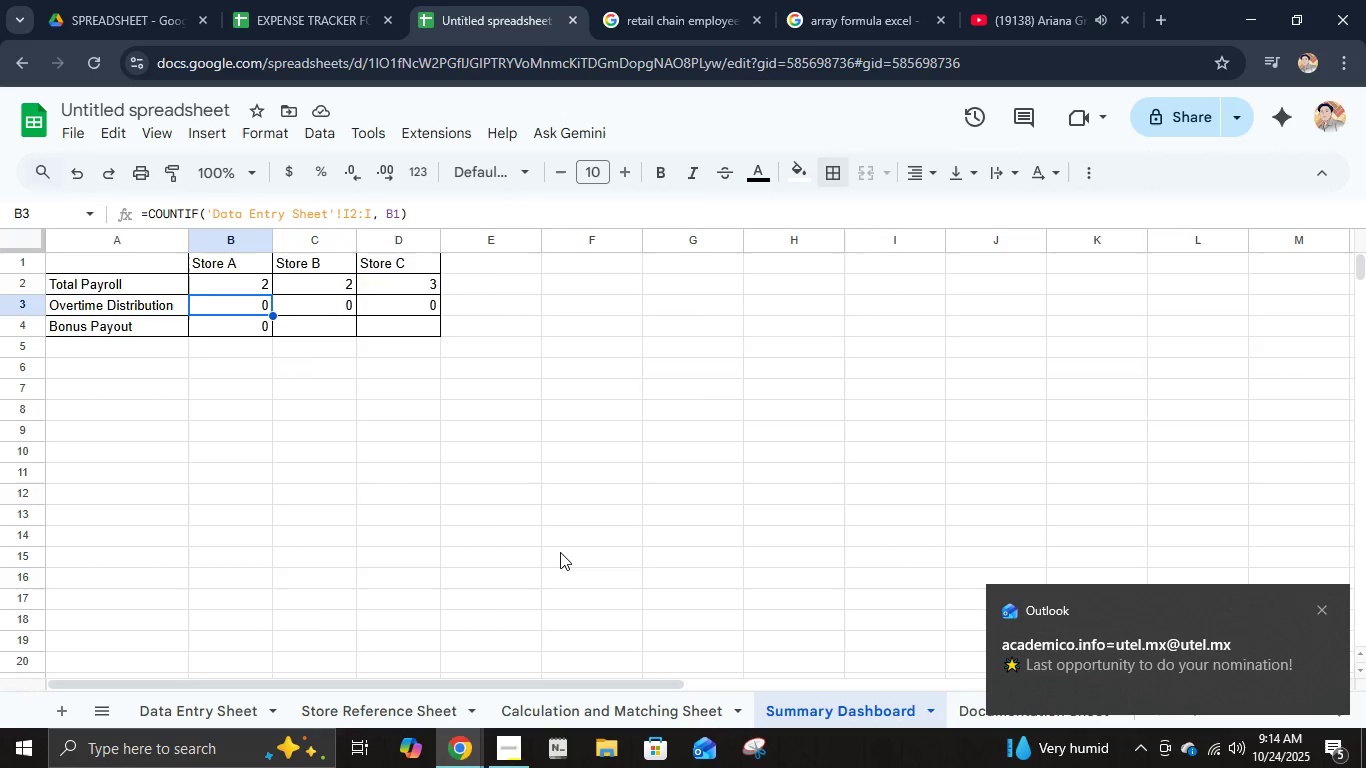 
wait(7.13)
 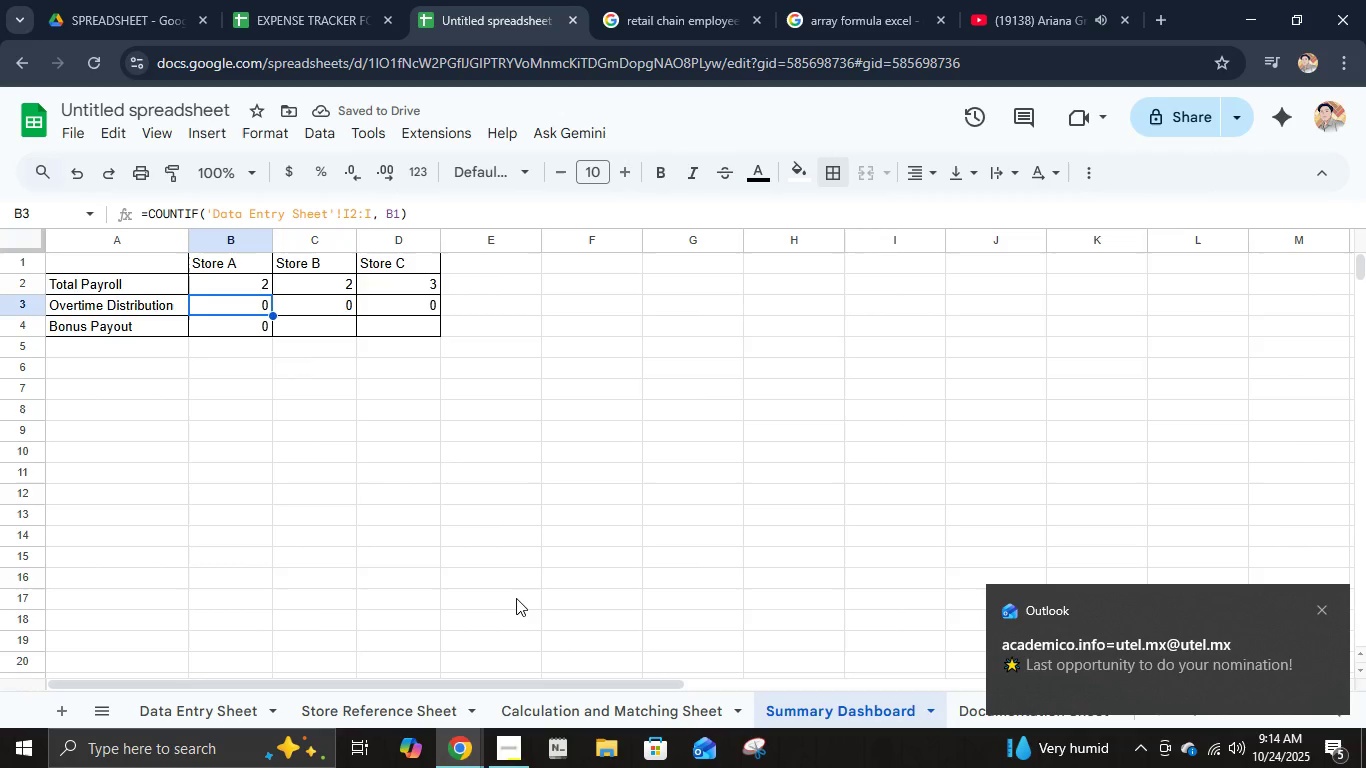 
left_click([236, 704])
 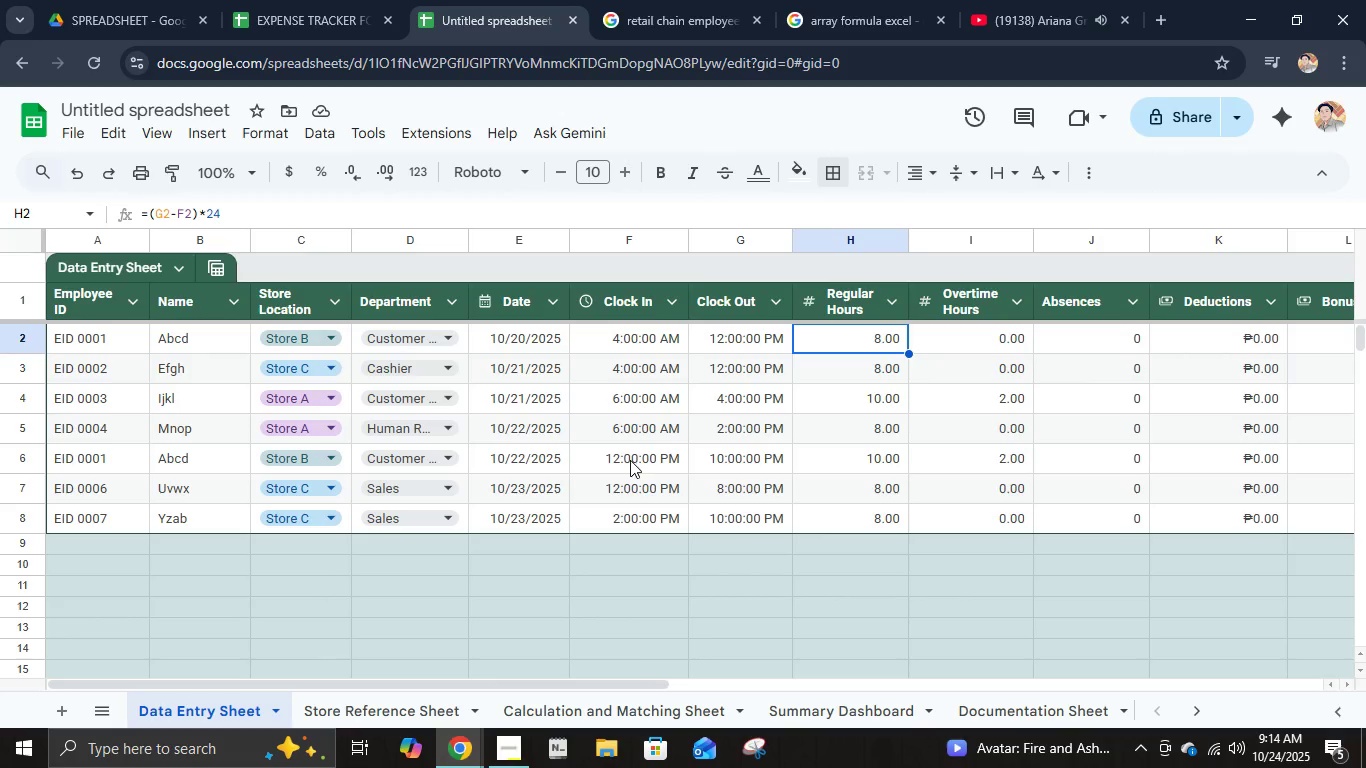 
wait(10.89)
 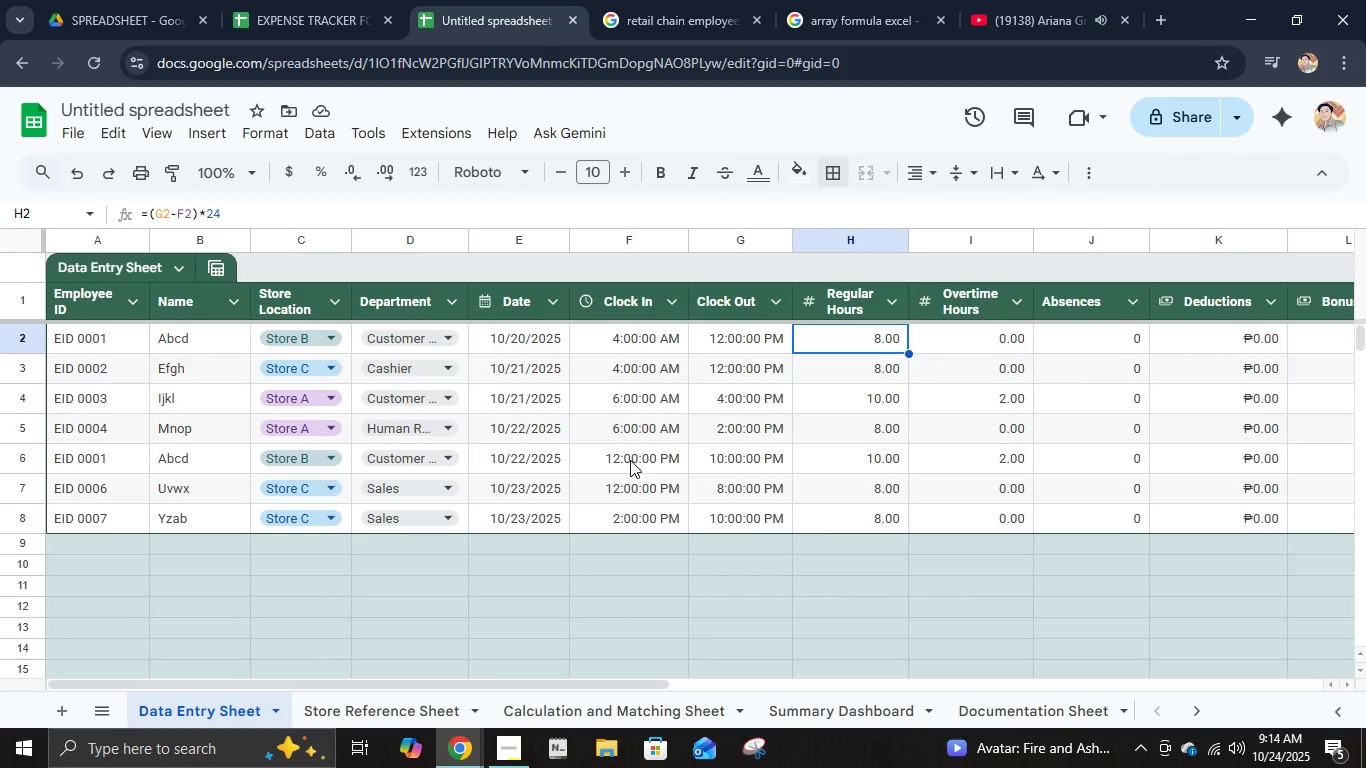 
left_click([836, 699])
 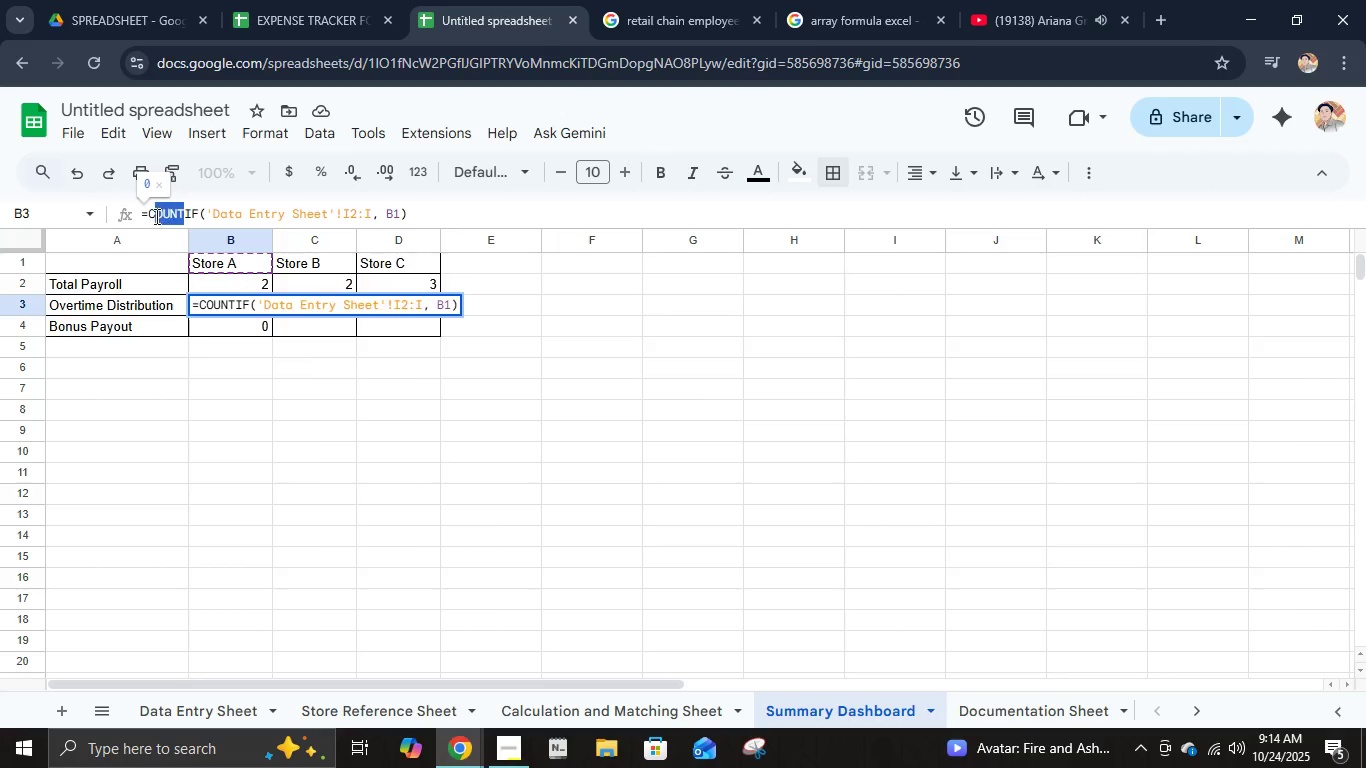 
type(SUM)
 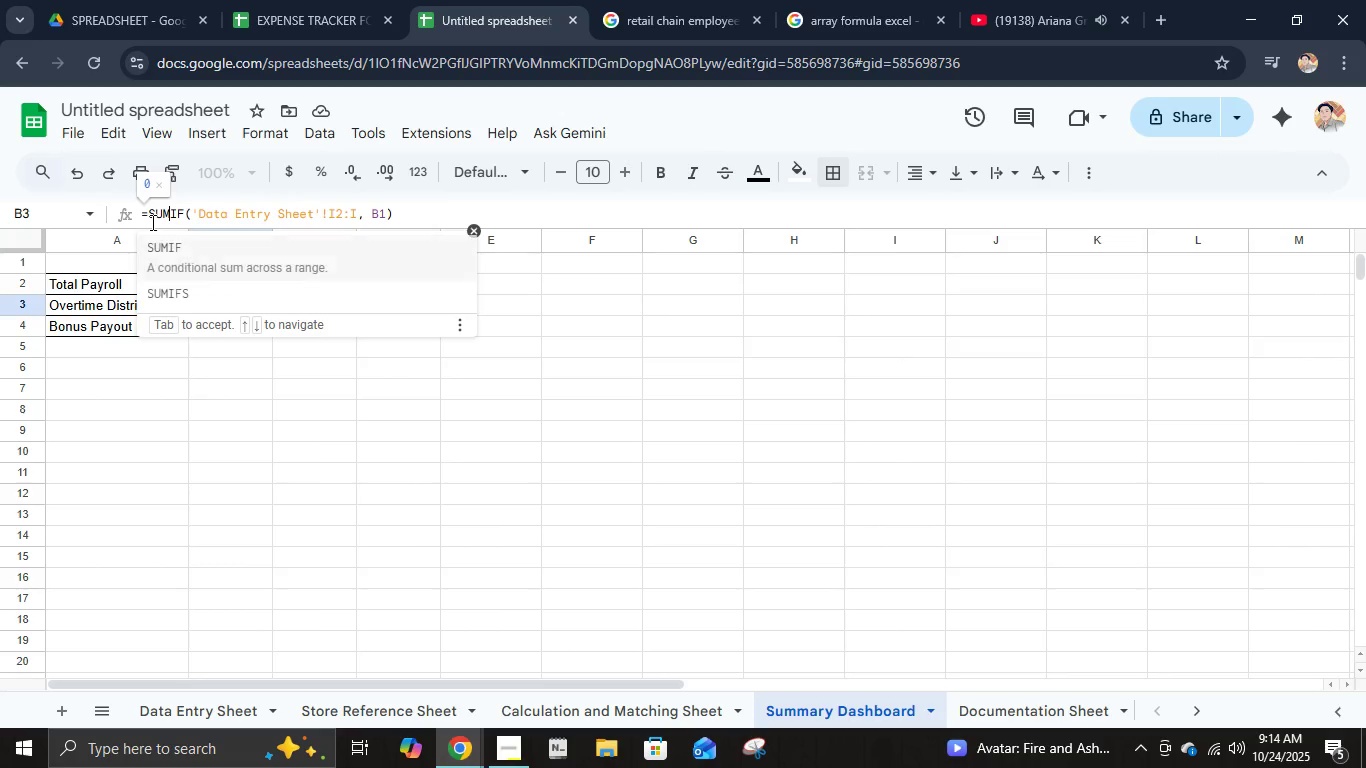 
key(Shift+Enter)
 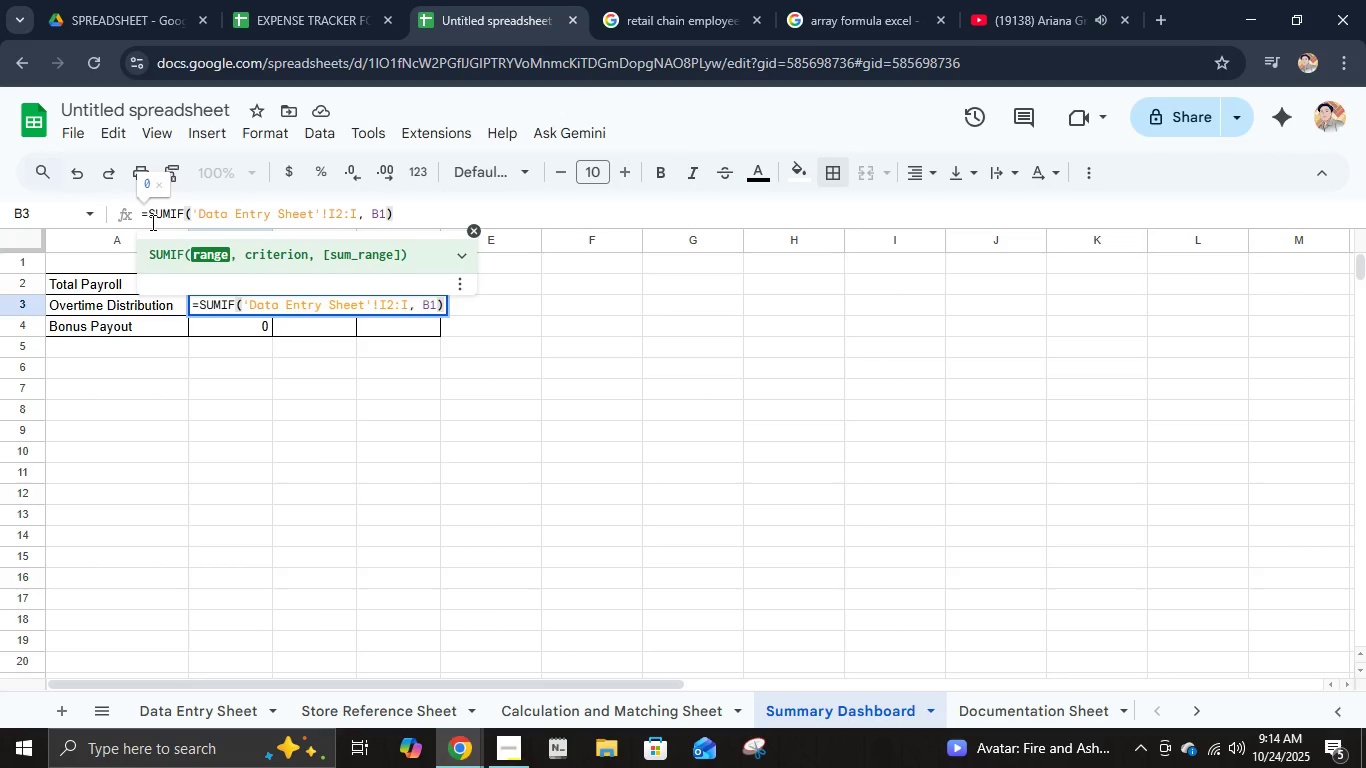 
key(Enter)
 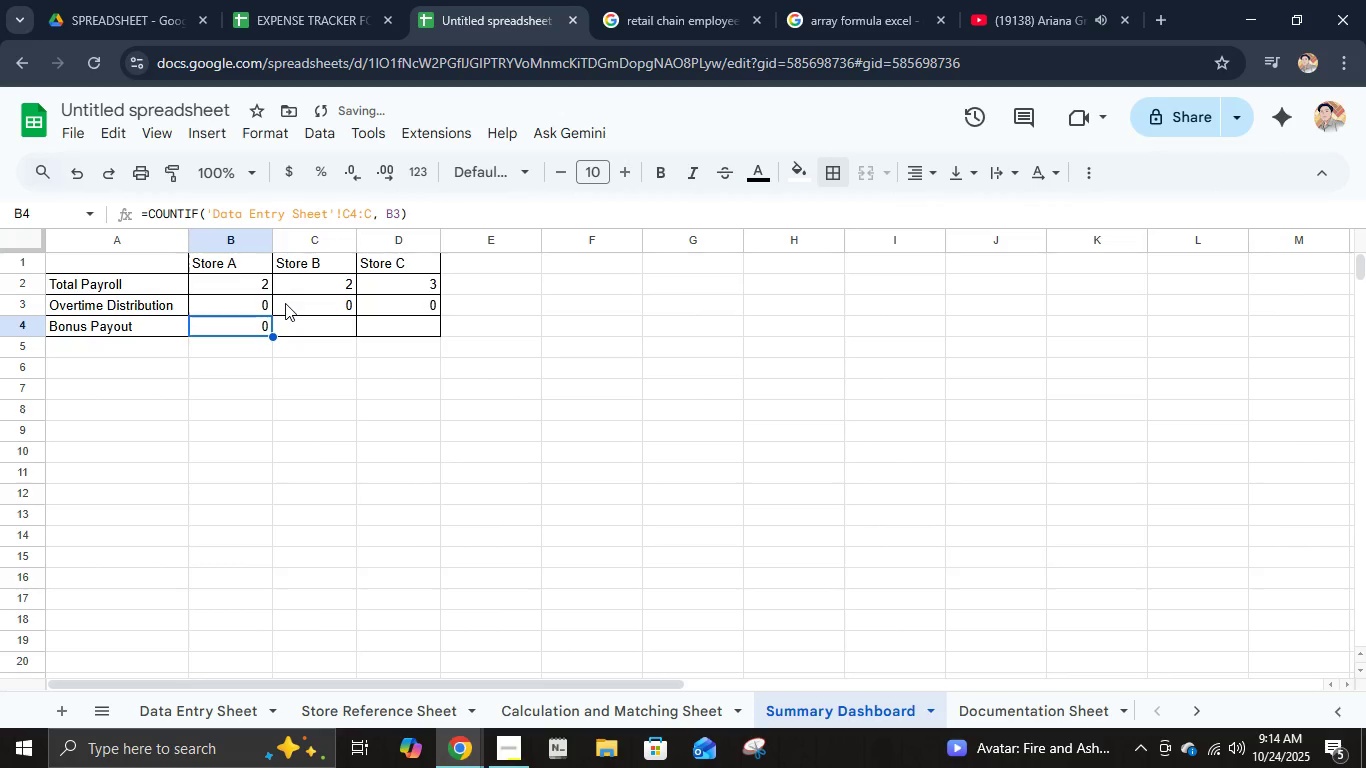 
left_click([251, 295])
 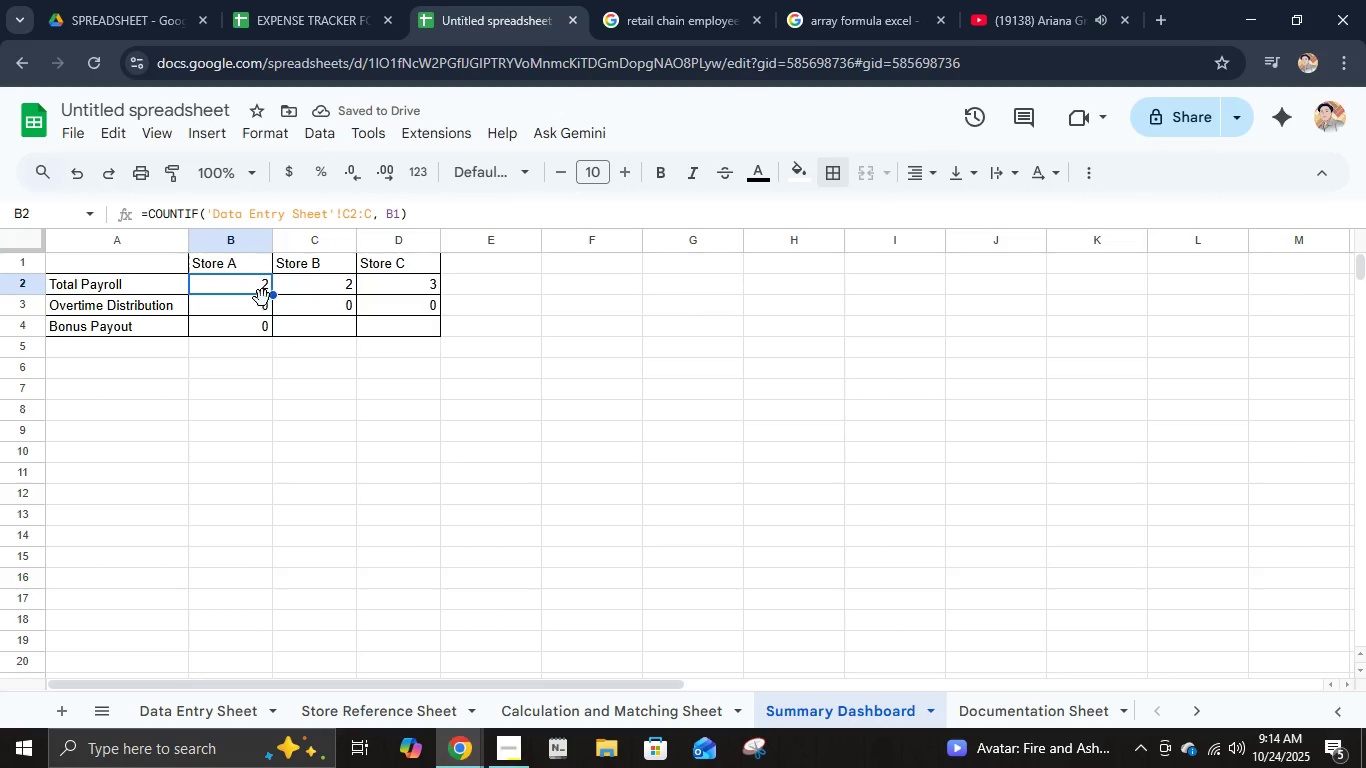 
left_click([263, 302])
 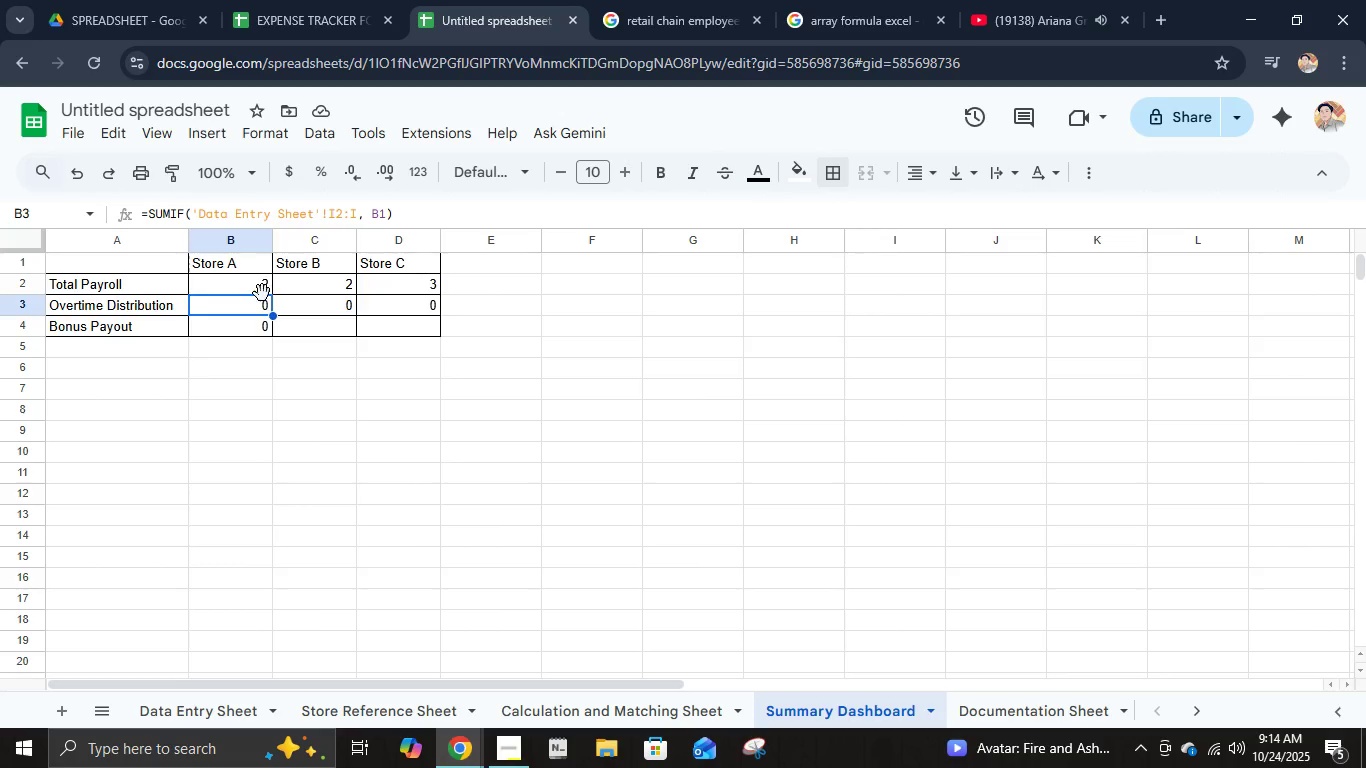 
wait(14.5)
 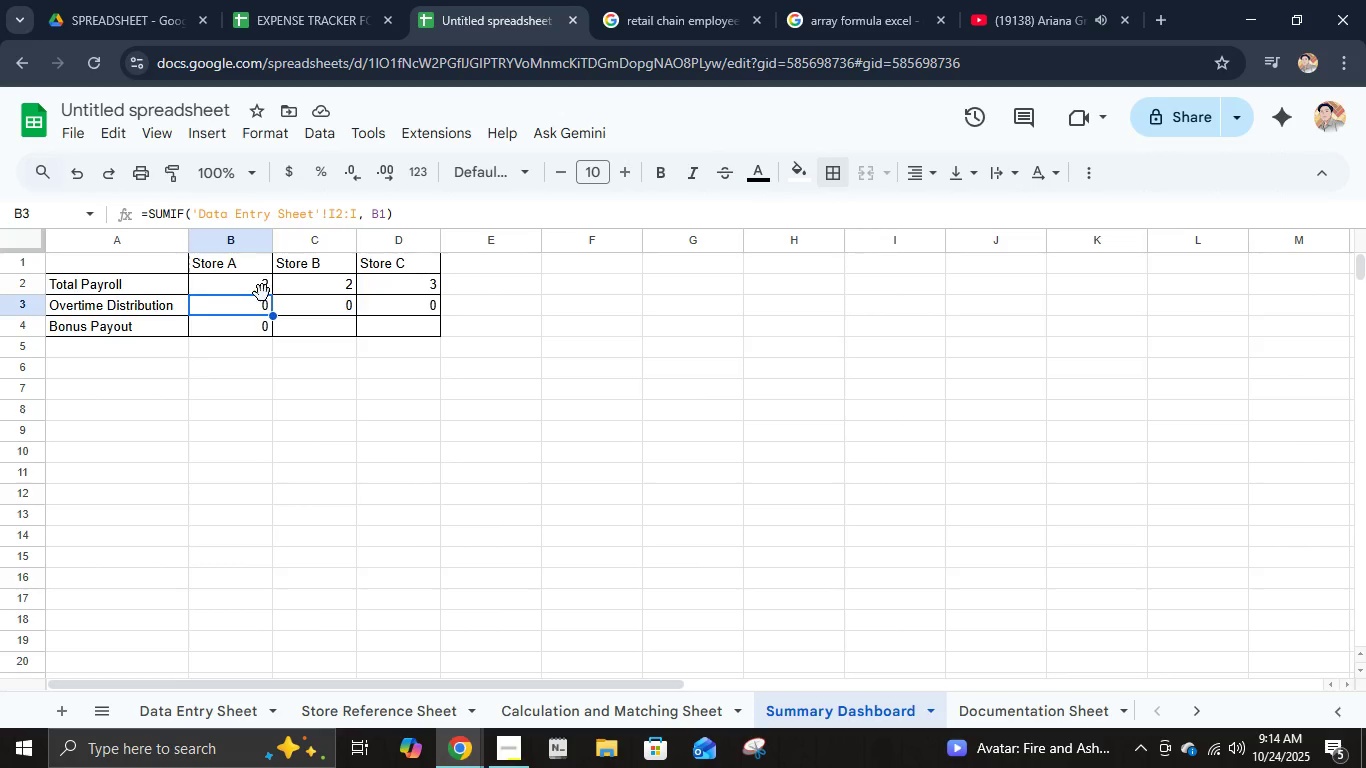 
left_click([170, 214])
 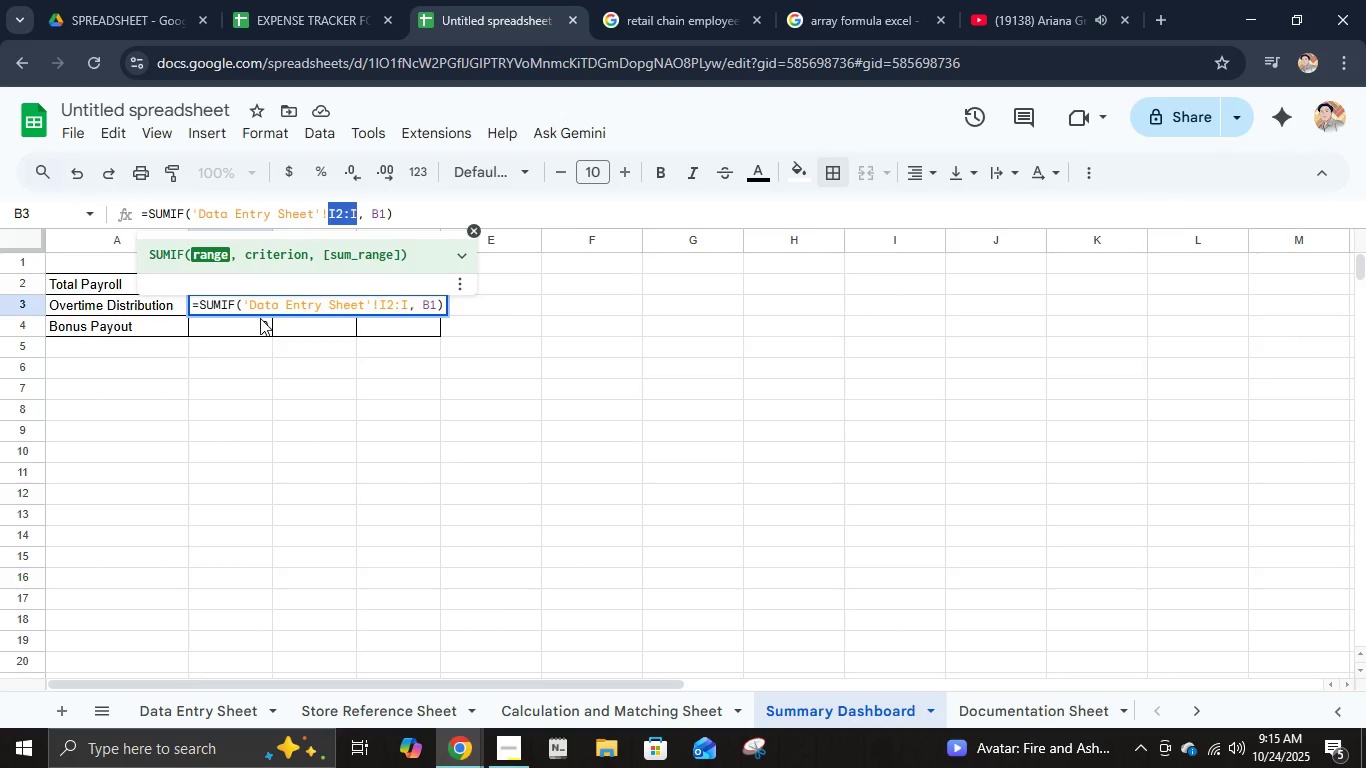 
wait(20.36)
 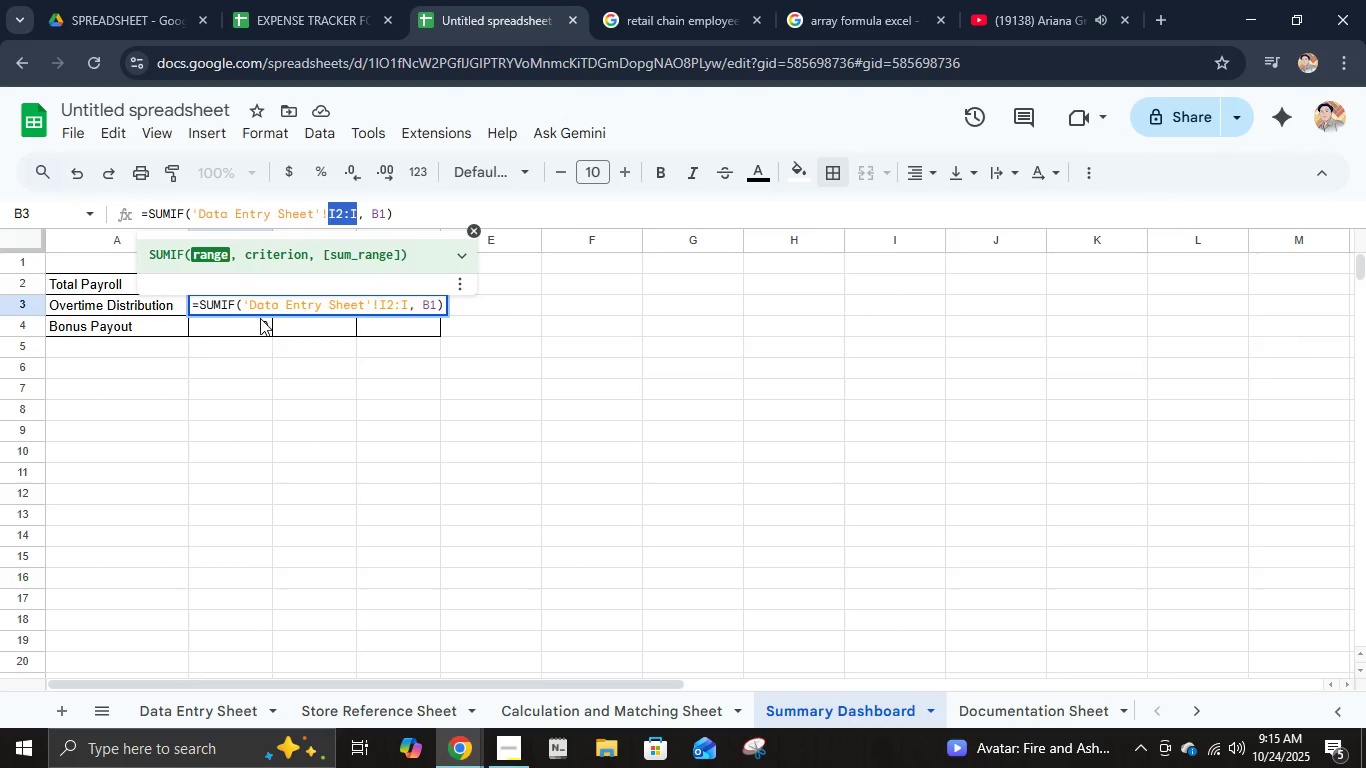 
type(C2:C)
 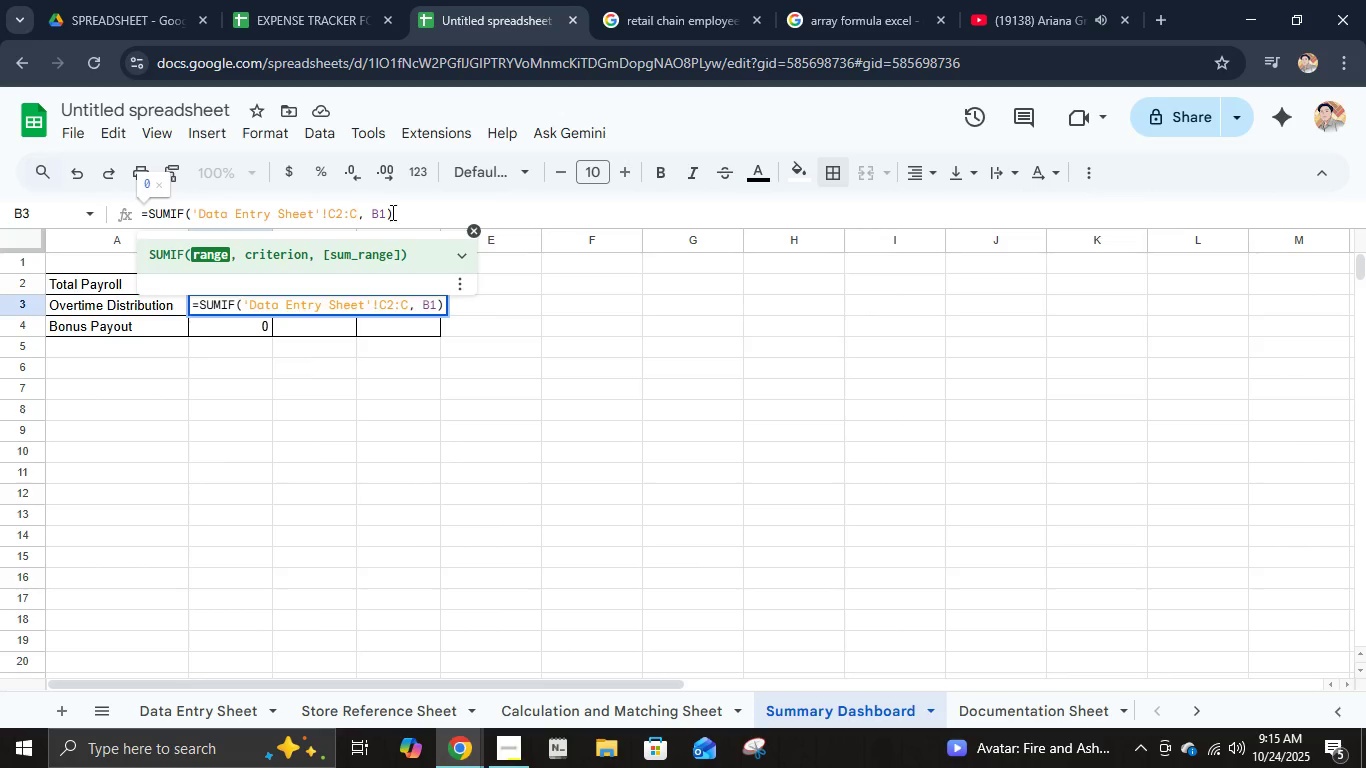 
left_click([385, 211])
 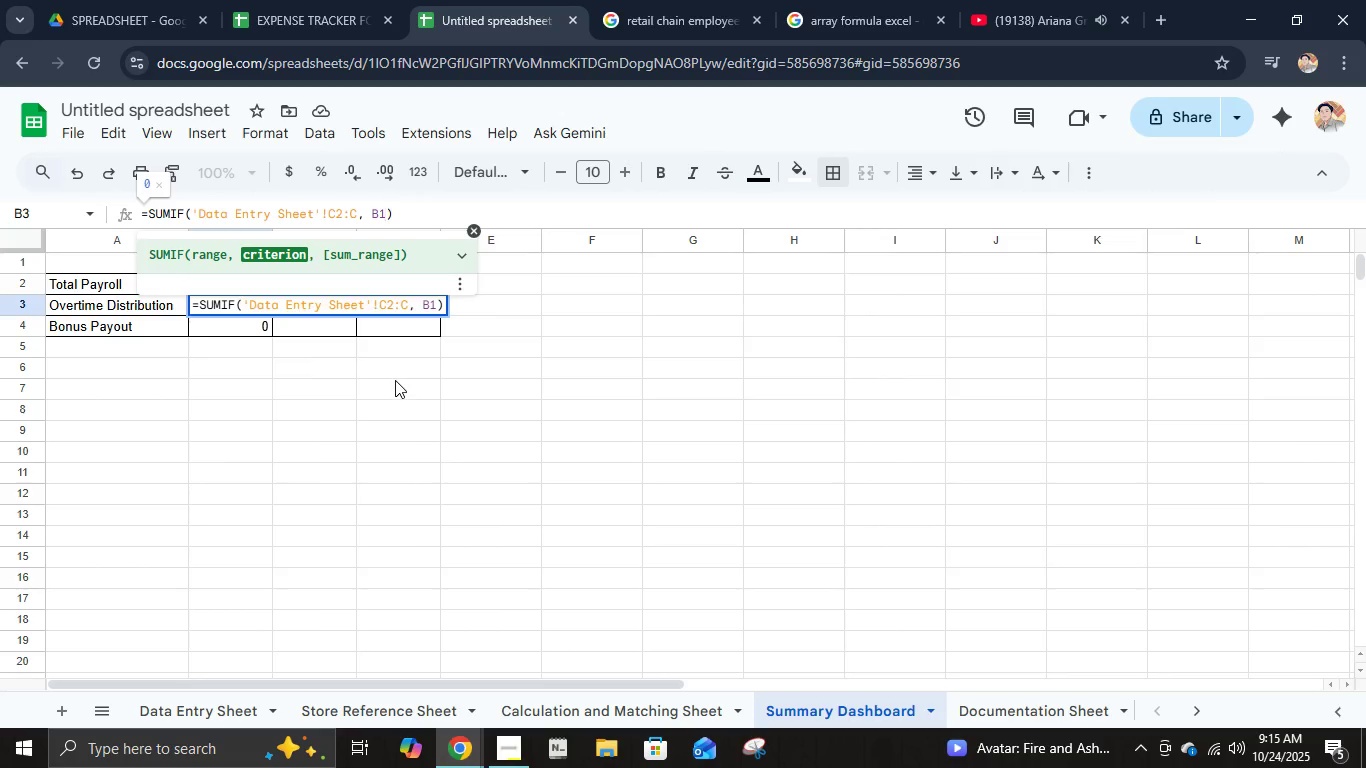 
type(, I2:I)
 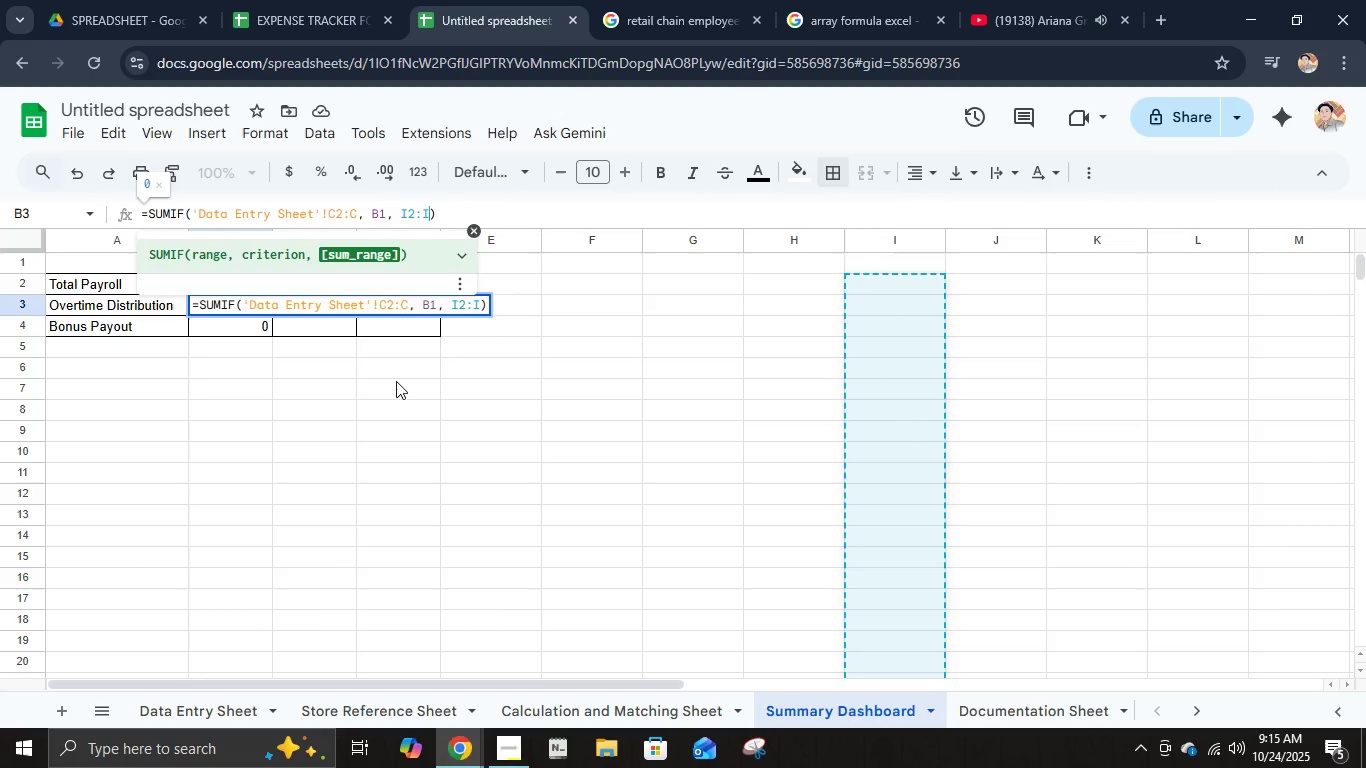 
left_click([401, 223])
 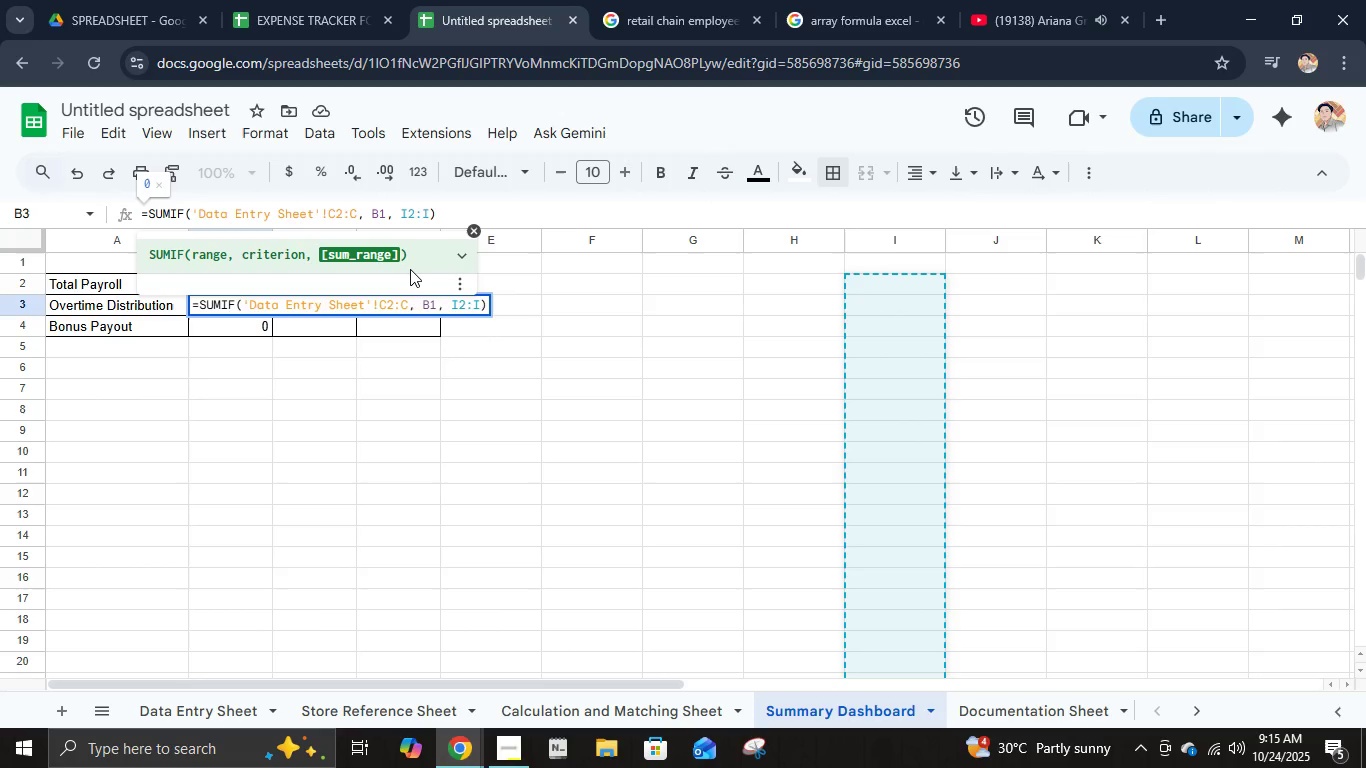 
type('Data EN)
key(Backspace)
type(ntry Sheet'!)
 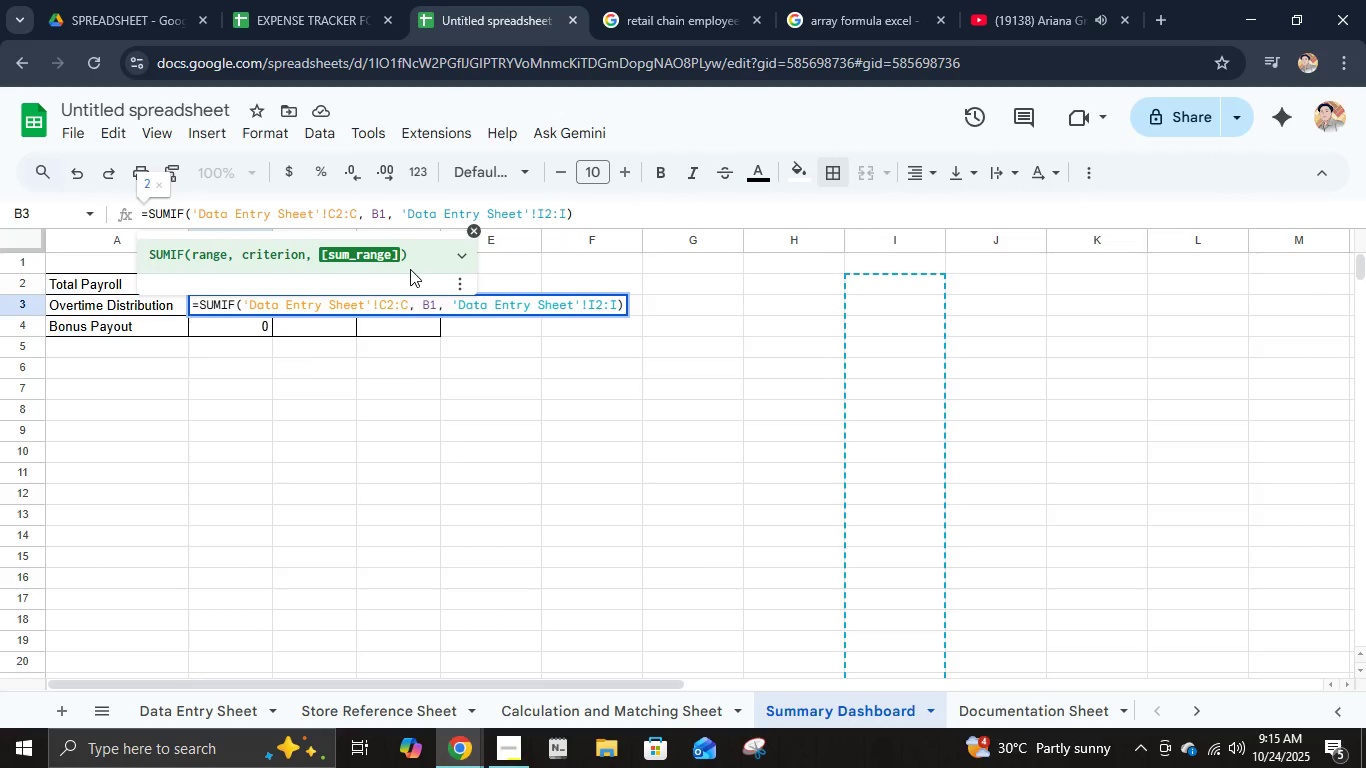 
key(Enter)
 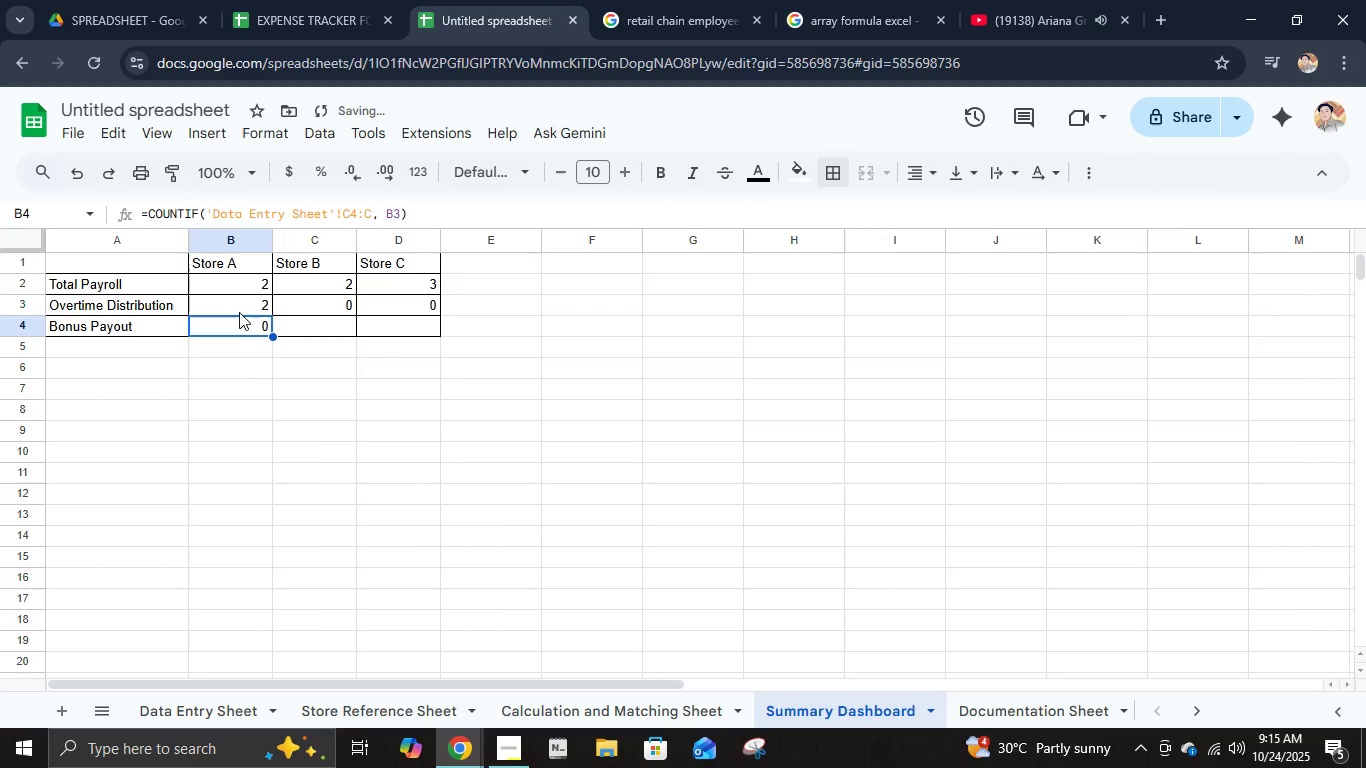 
left_click([239, 311])
 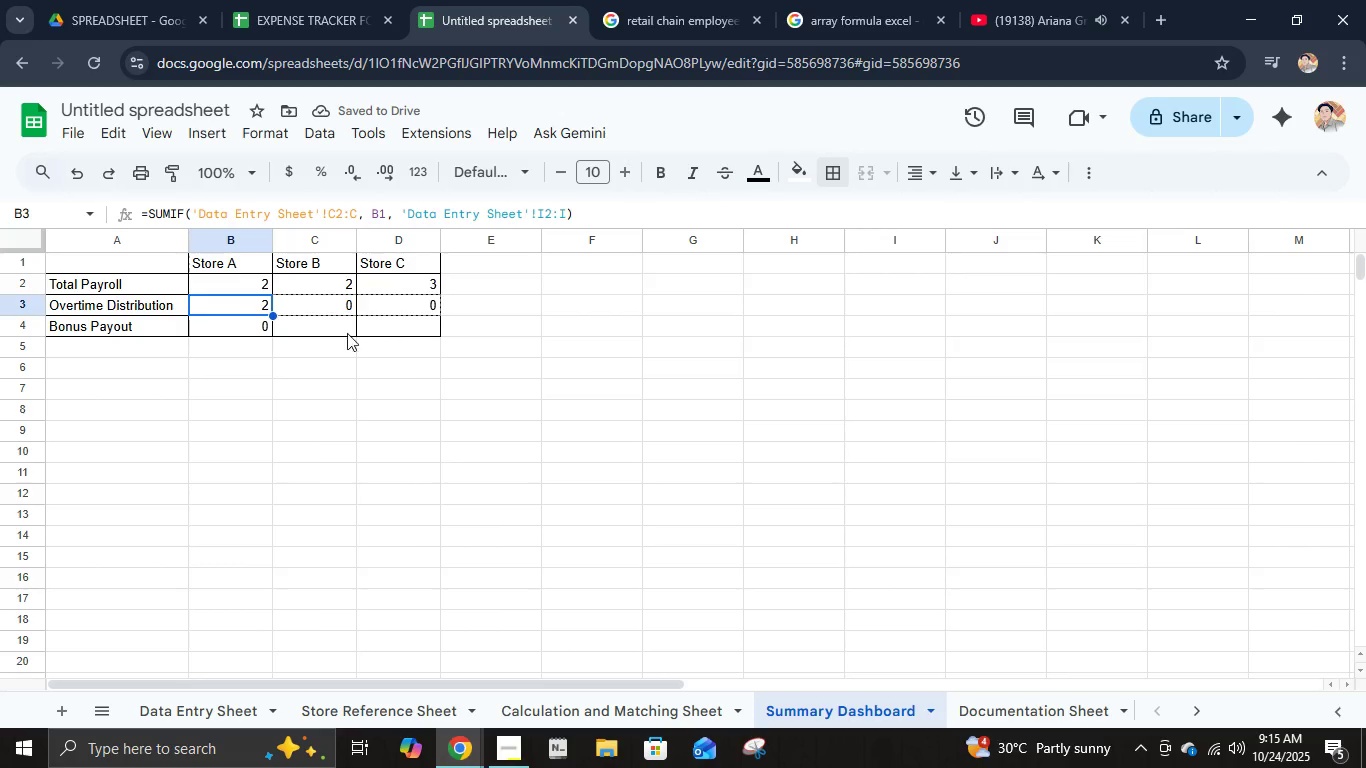 
left_click([332, 307])
 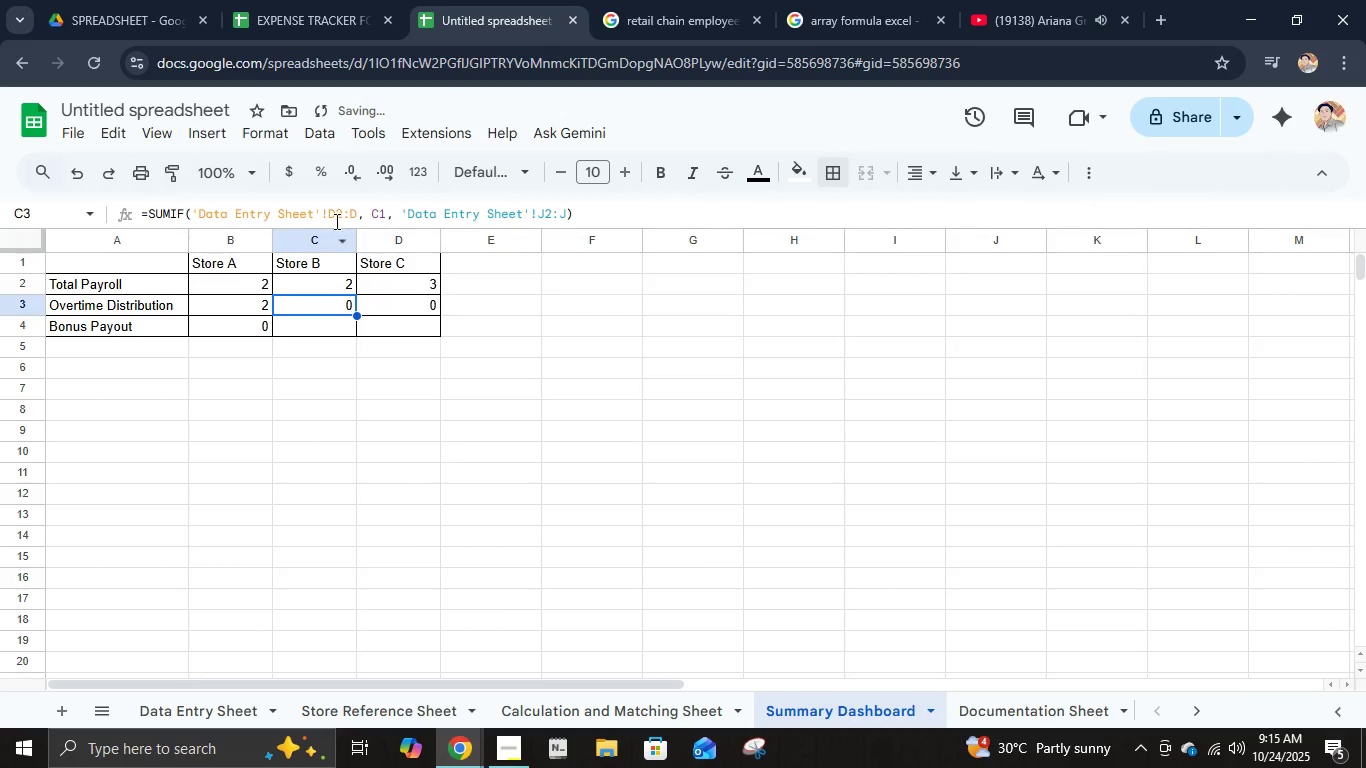 
left_click([333, 219])
 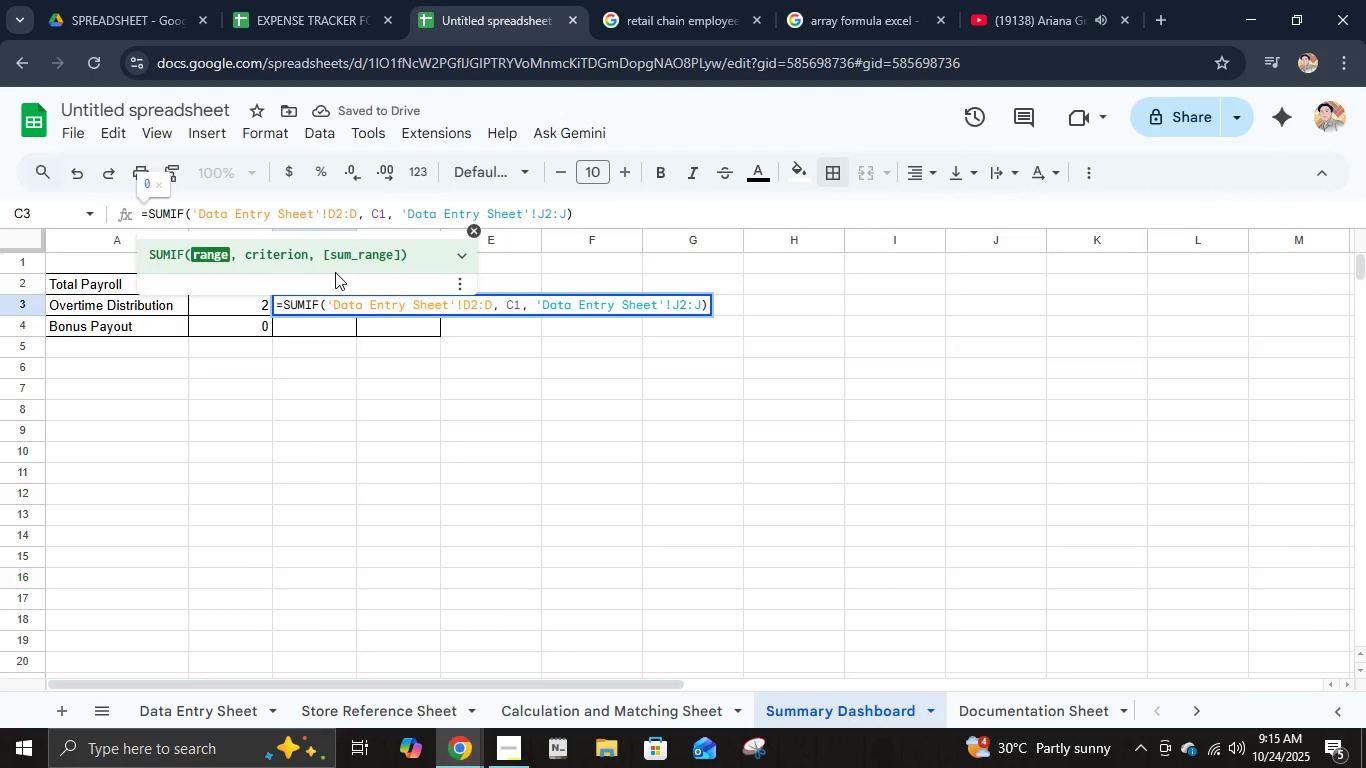 
key(Backspace)
 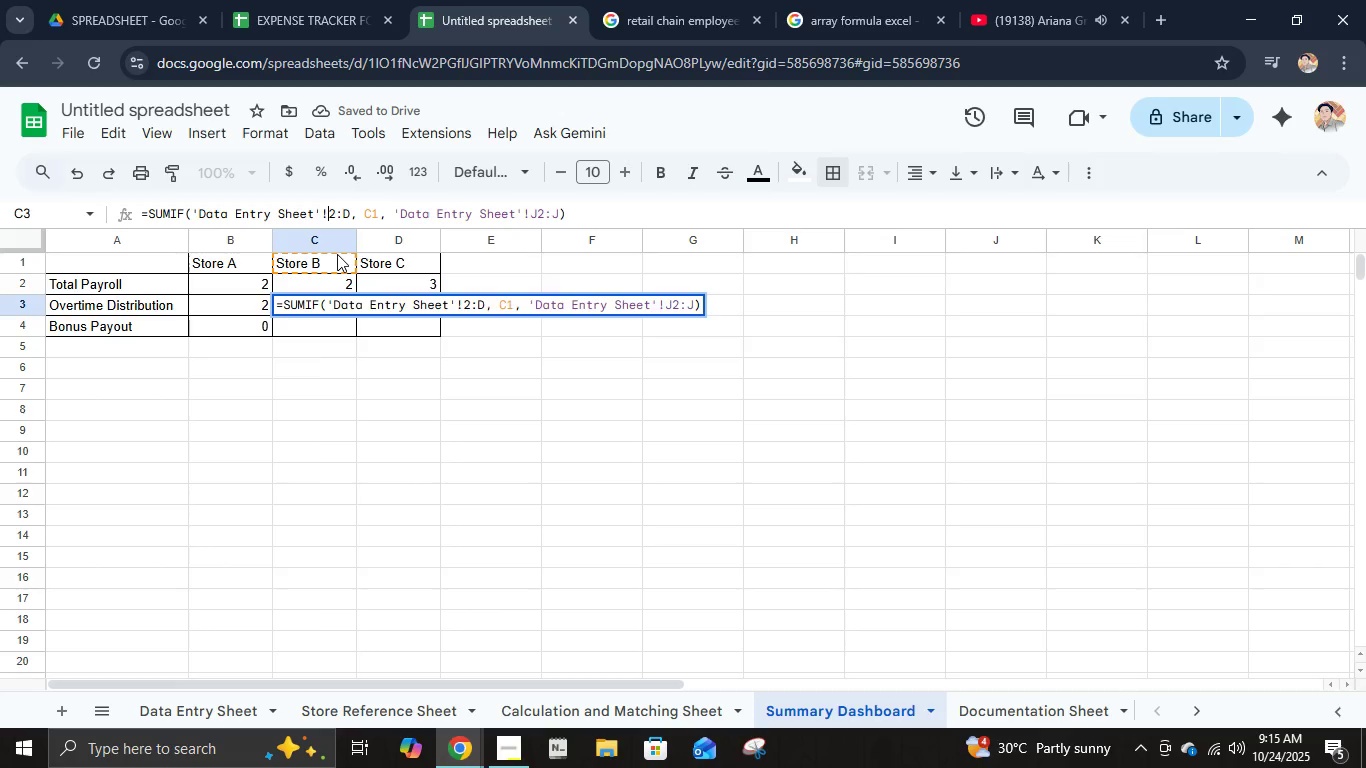 
key(Shift+C)
 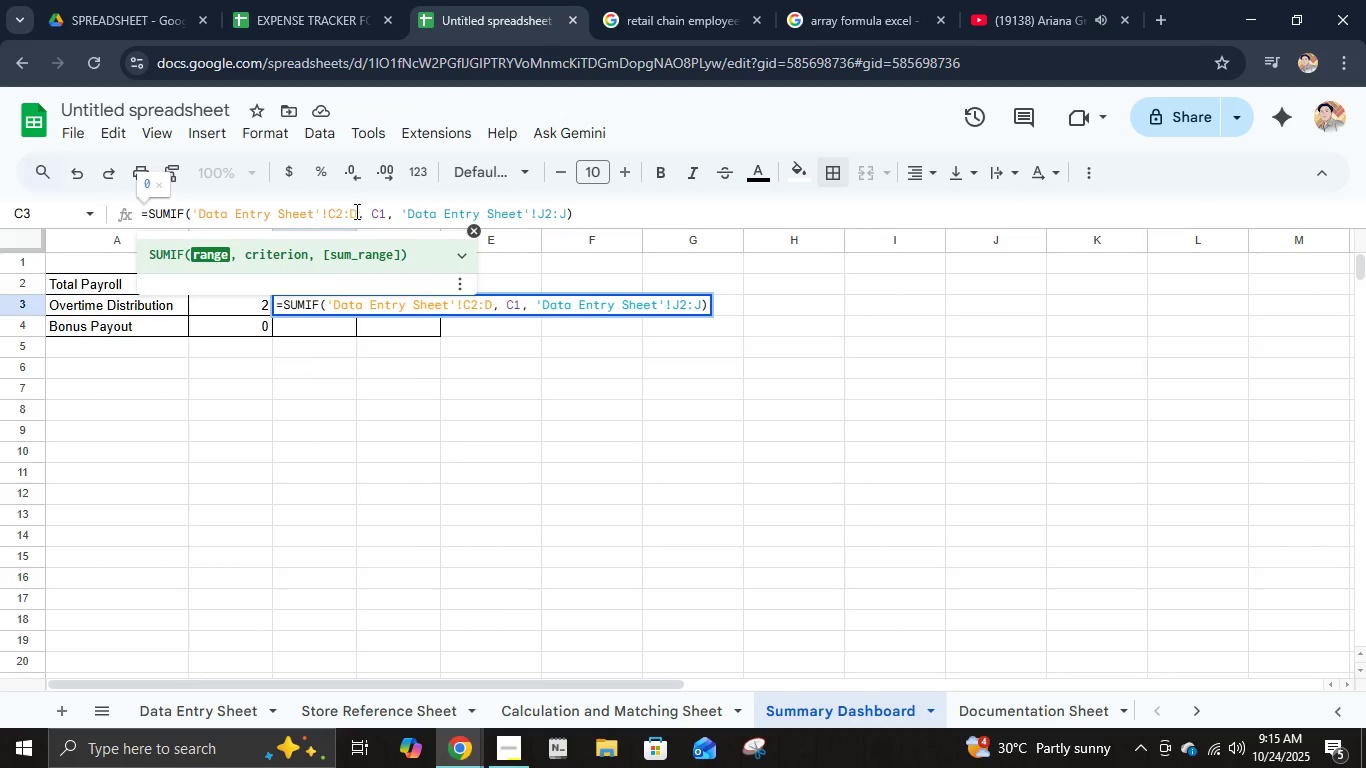 
left_click([356, 212])
 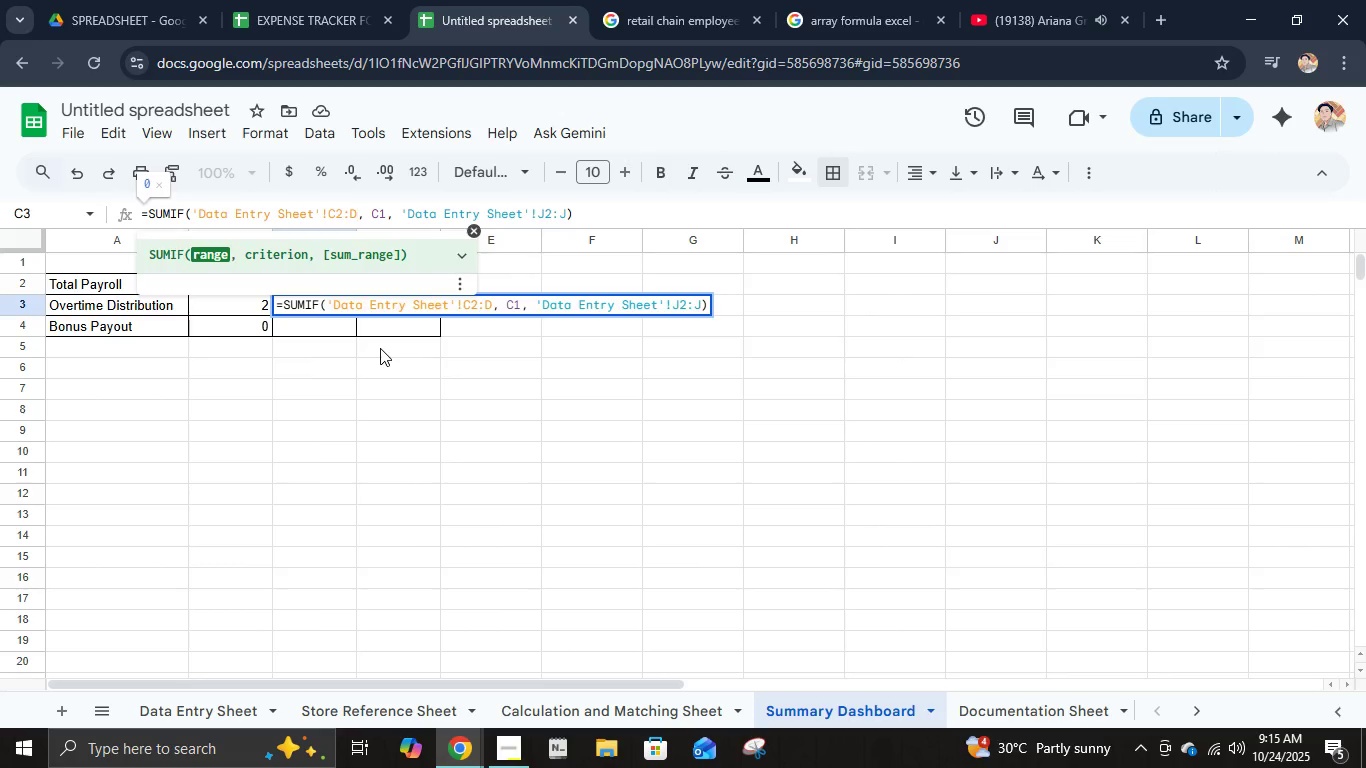 
key(Backspace)
 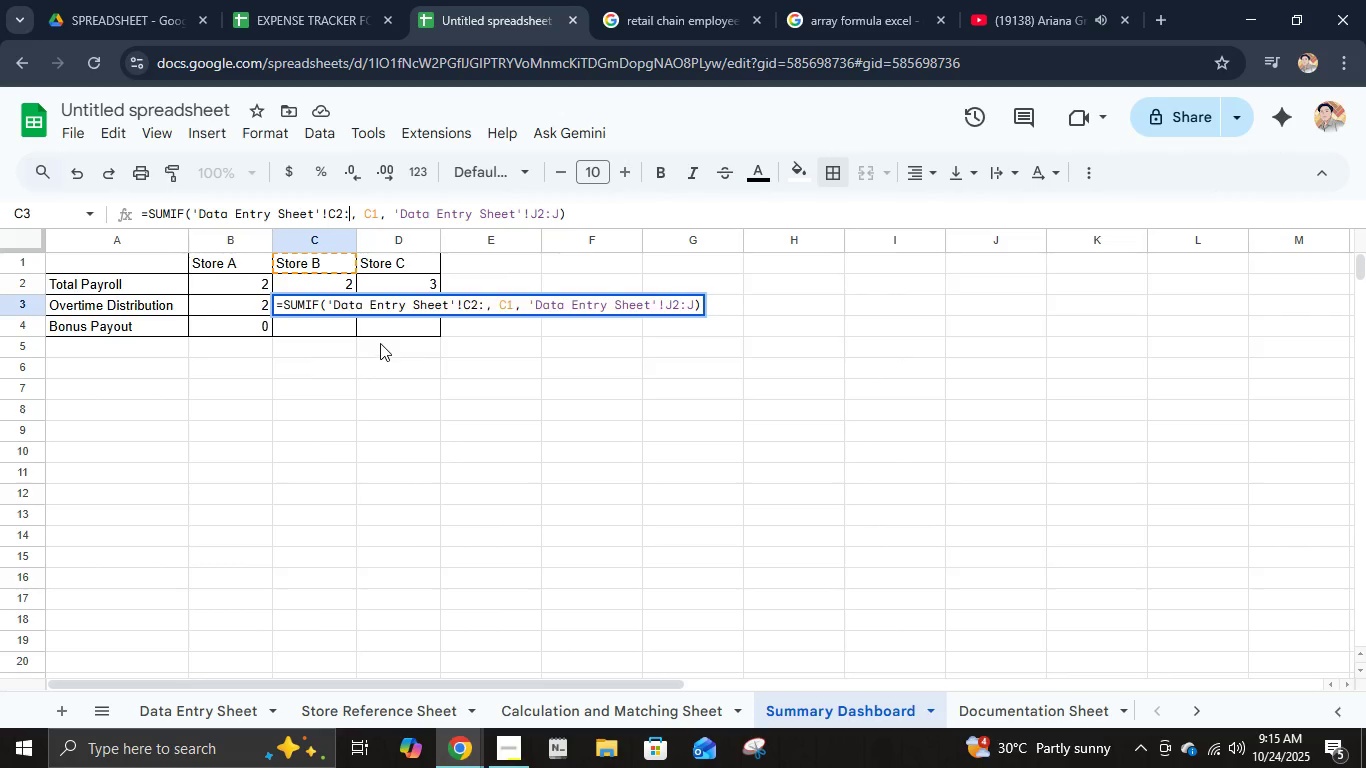 
key(Shift+C)
 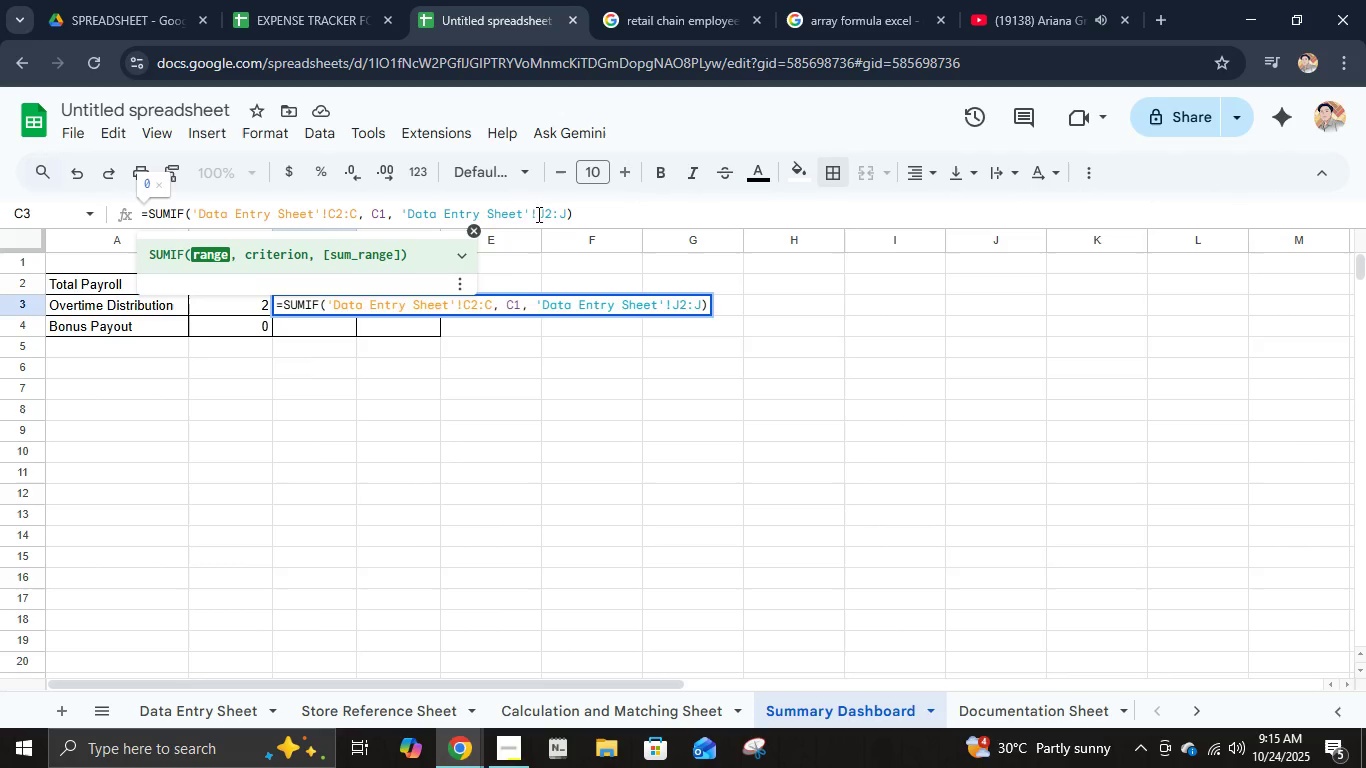 
left_click([544, 215])
 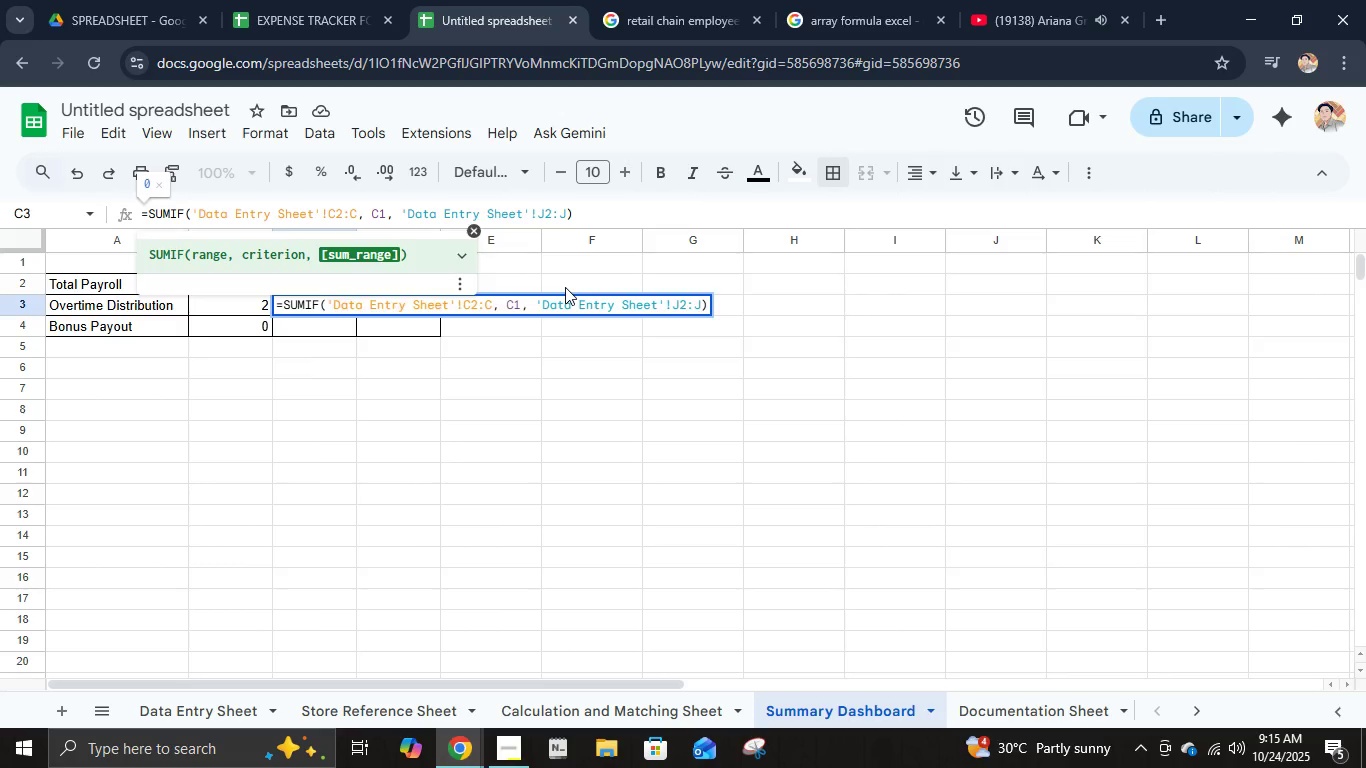 
key(Backspace)
 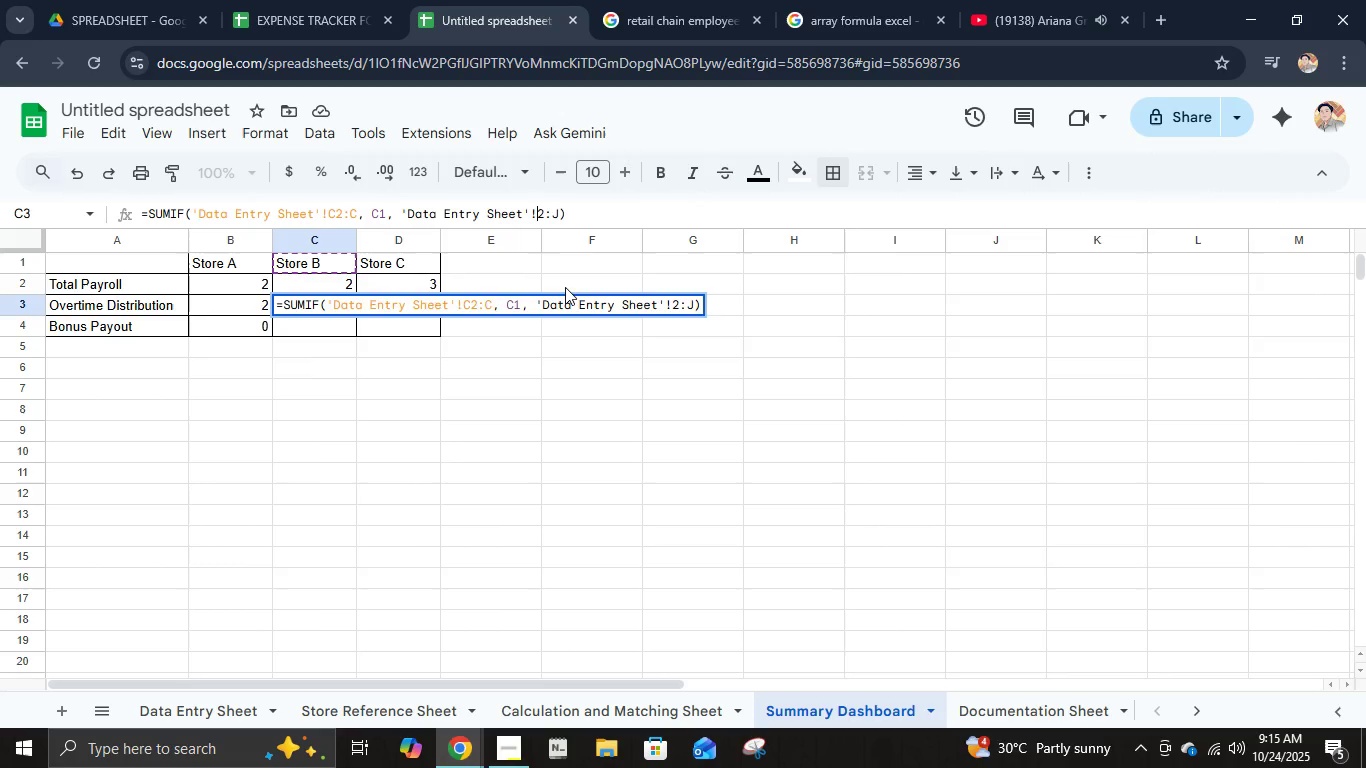 
key(Shift+I)
 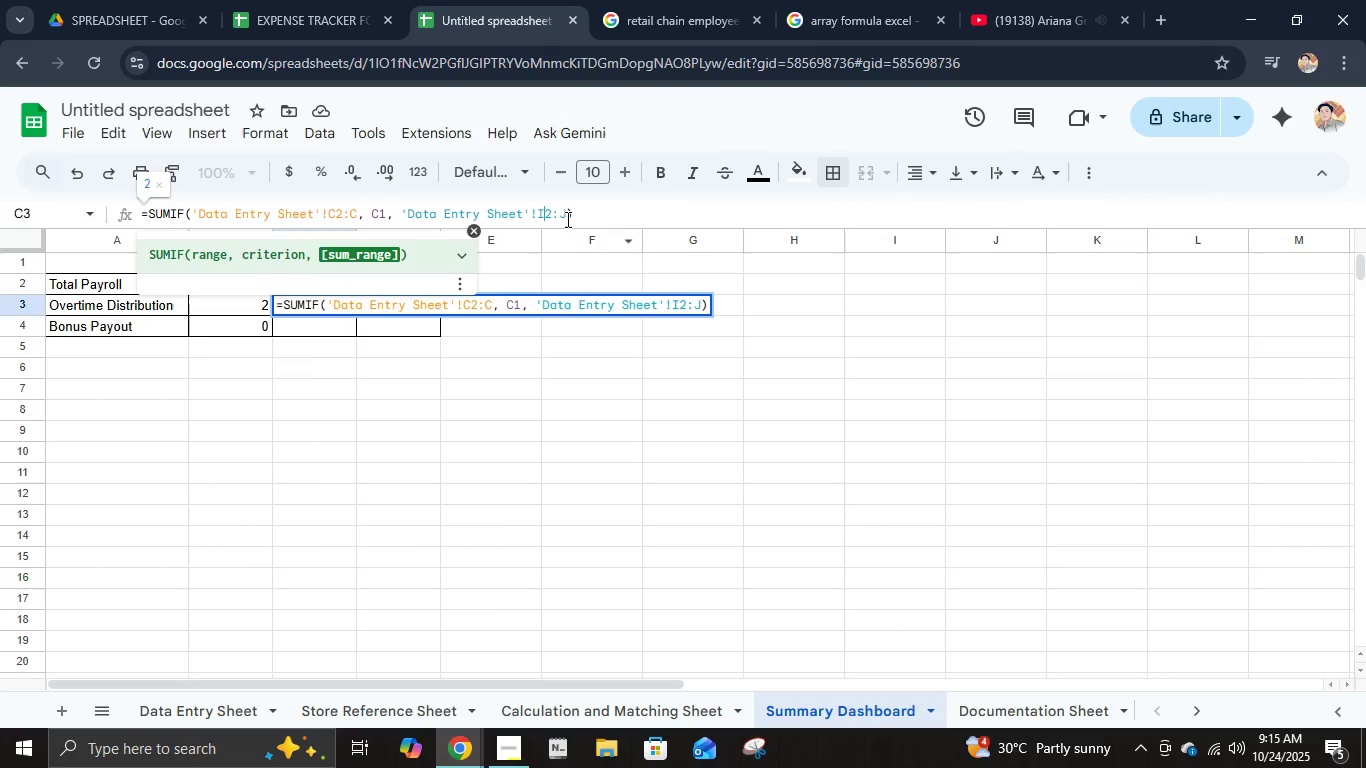 
left_click([565, 219])
 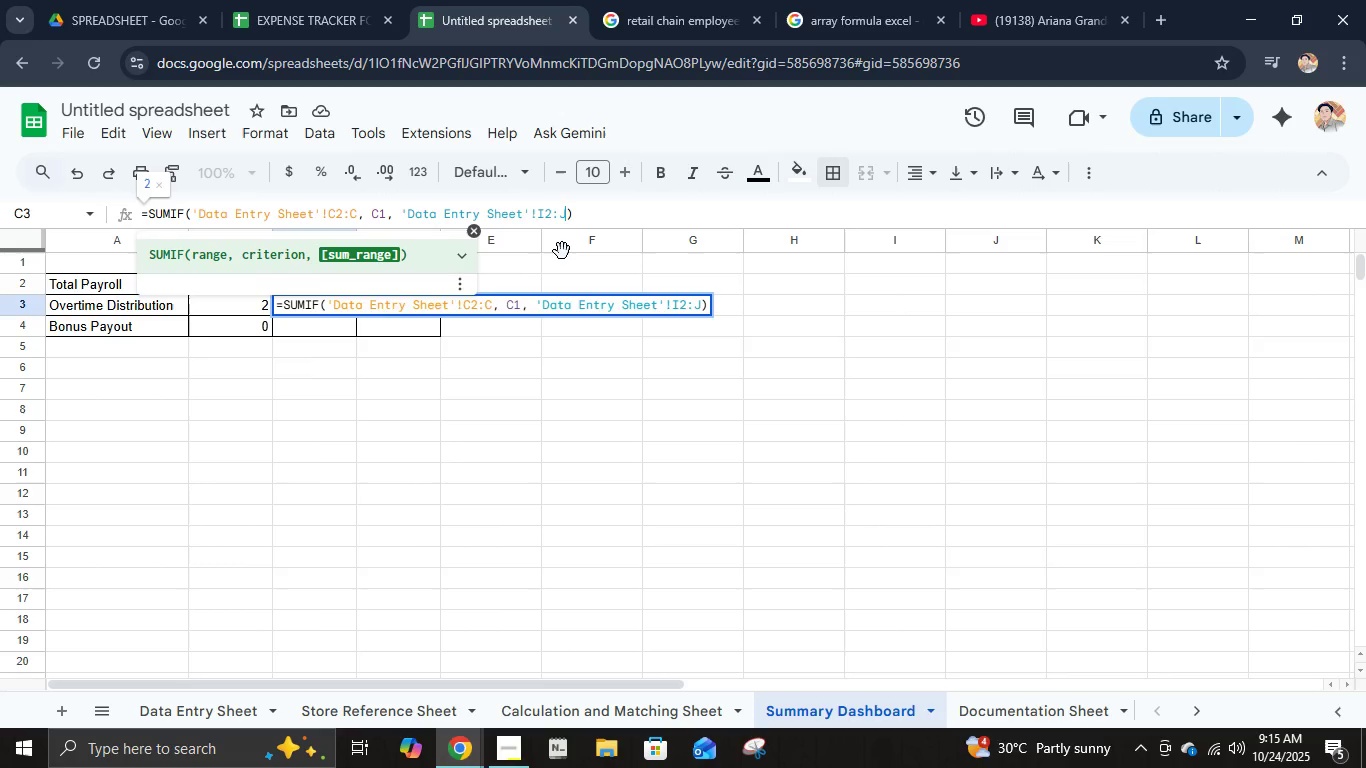 
key(Backspace)
 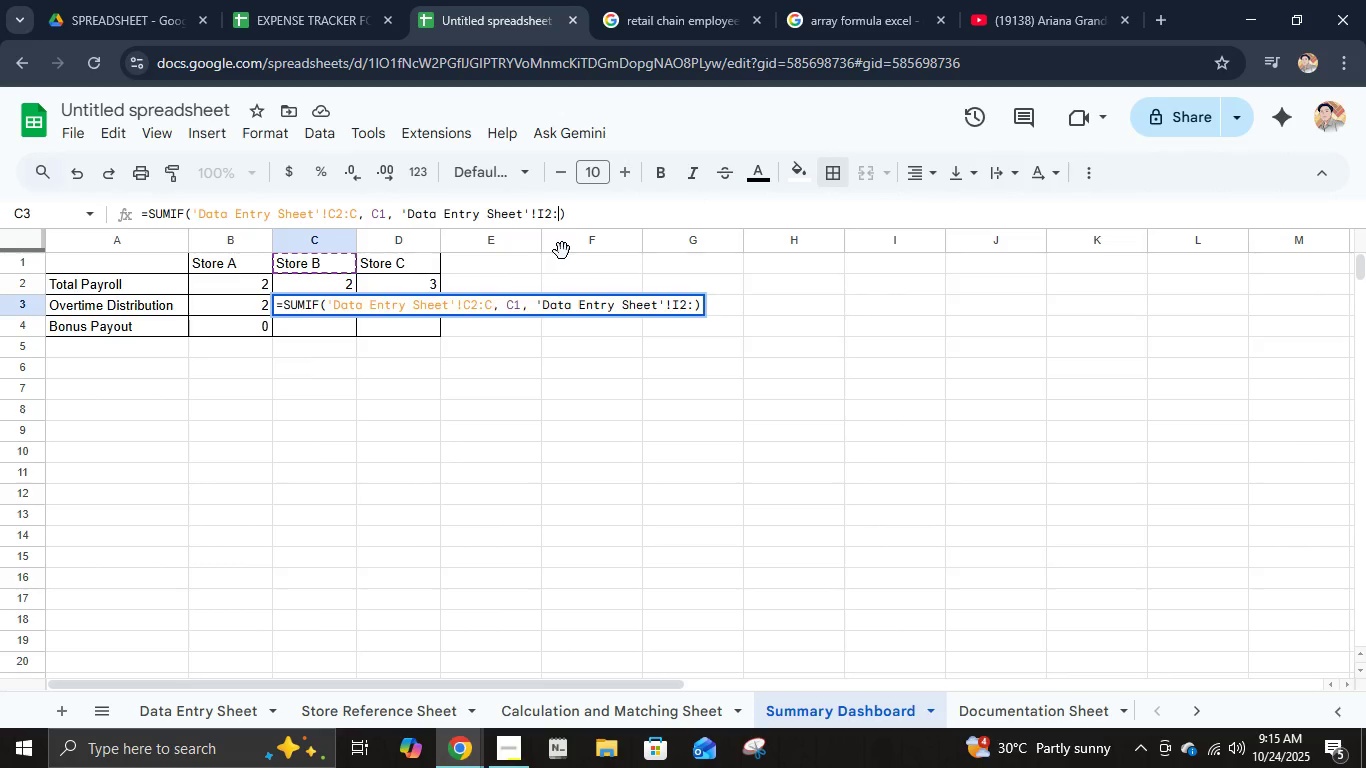 
key(Shift+I)
 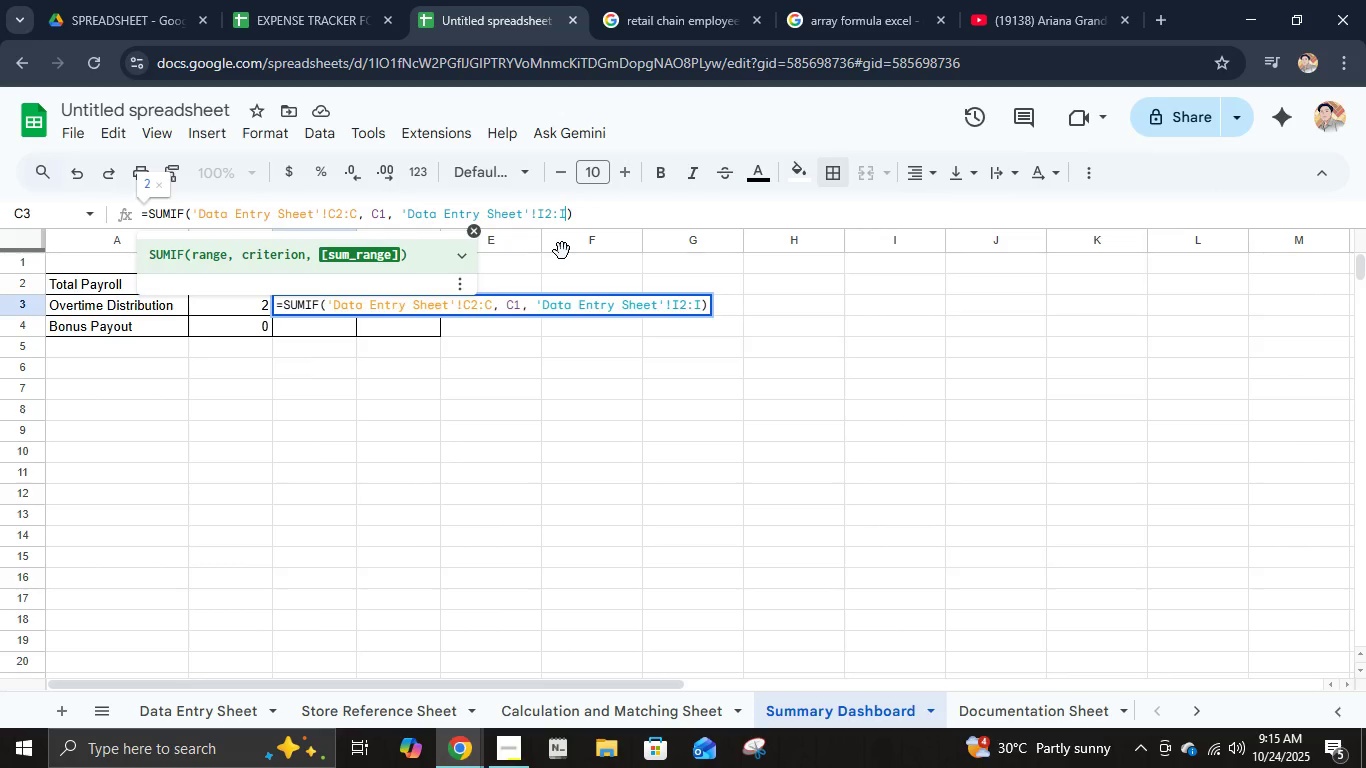 
key(Enter)
 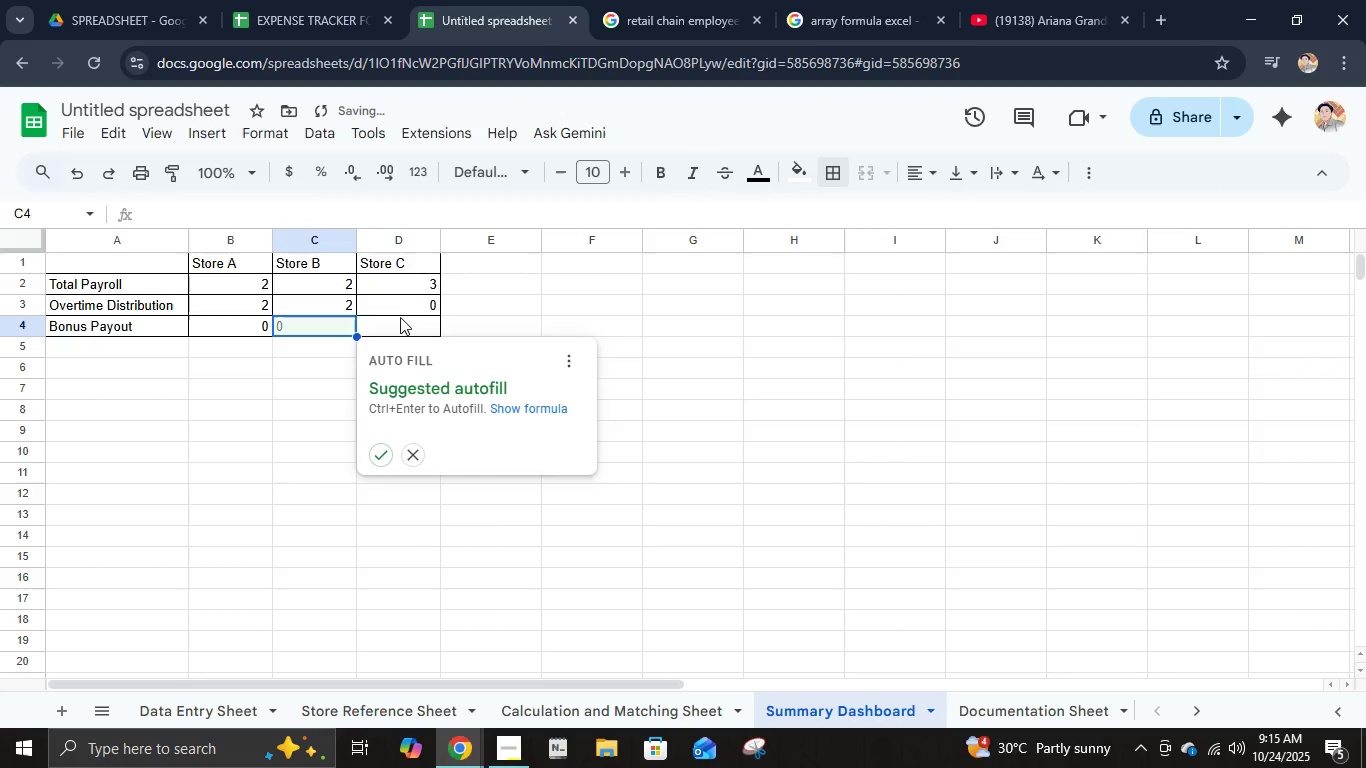 
left_click([400, 317])
 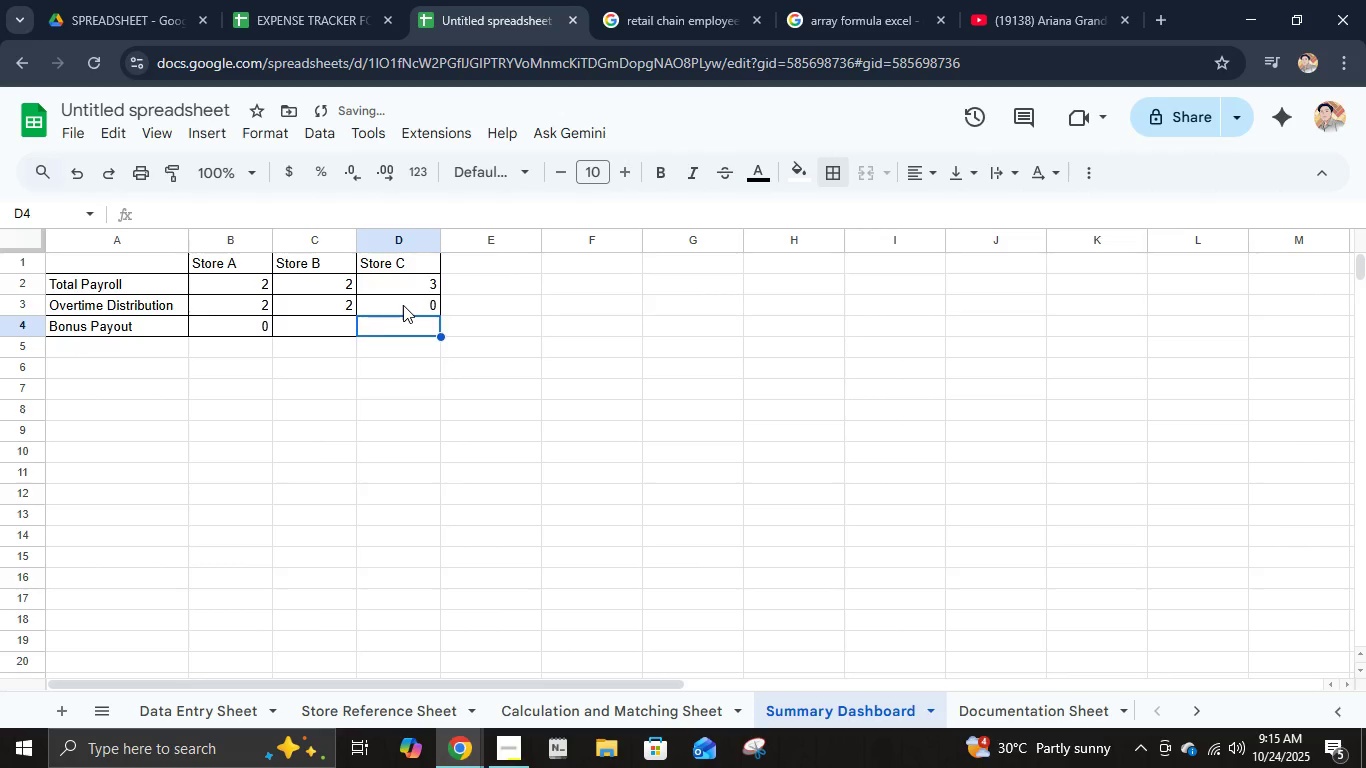 
left_click([403, 305])
 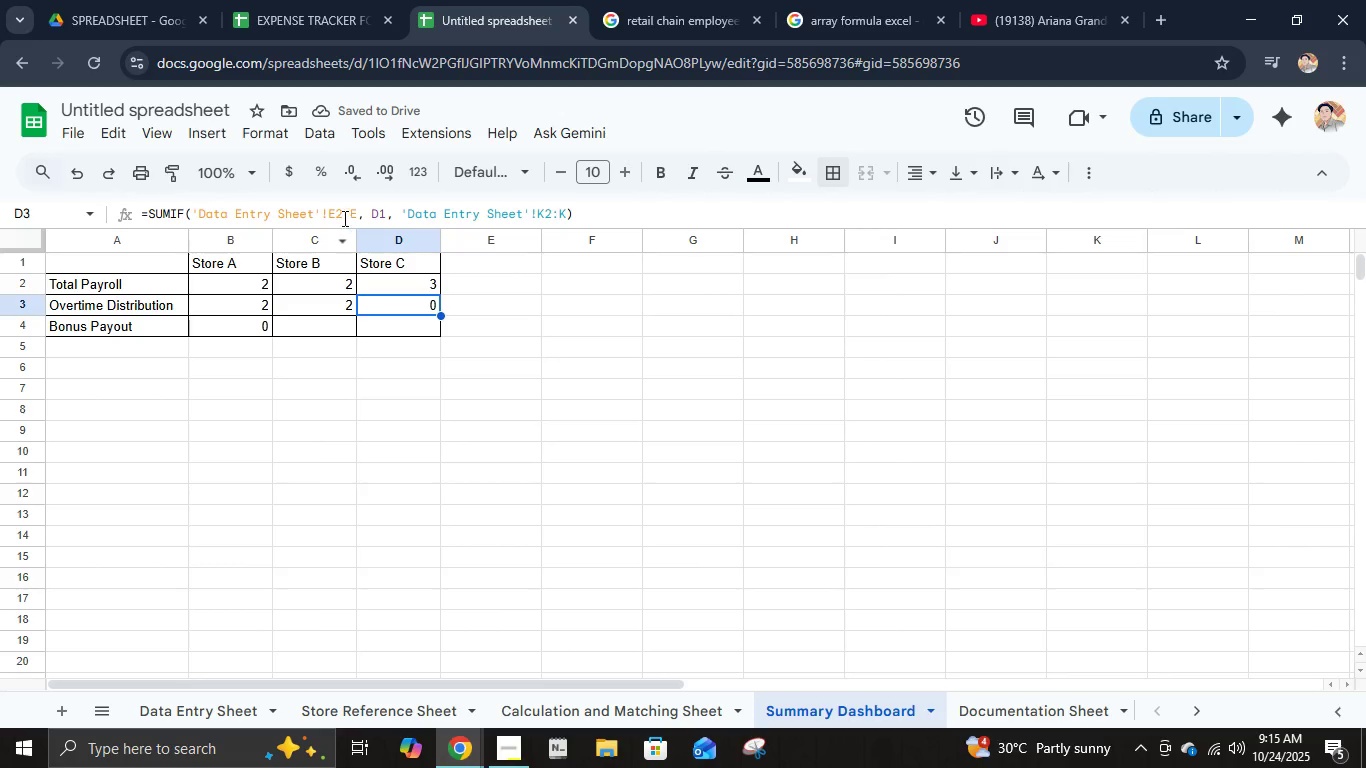 
left_click([343, 218])
 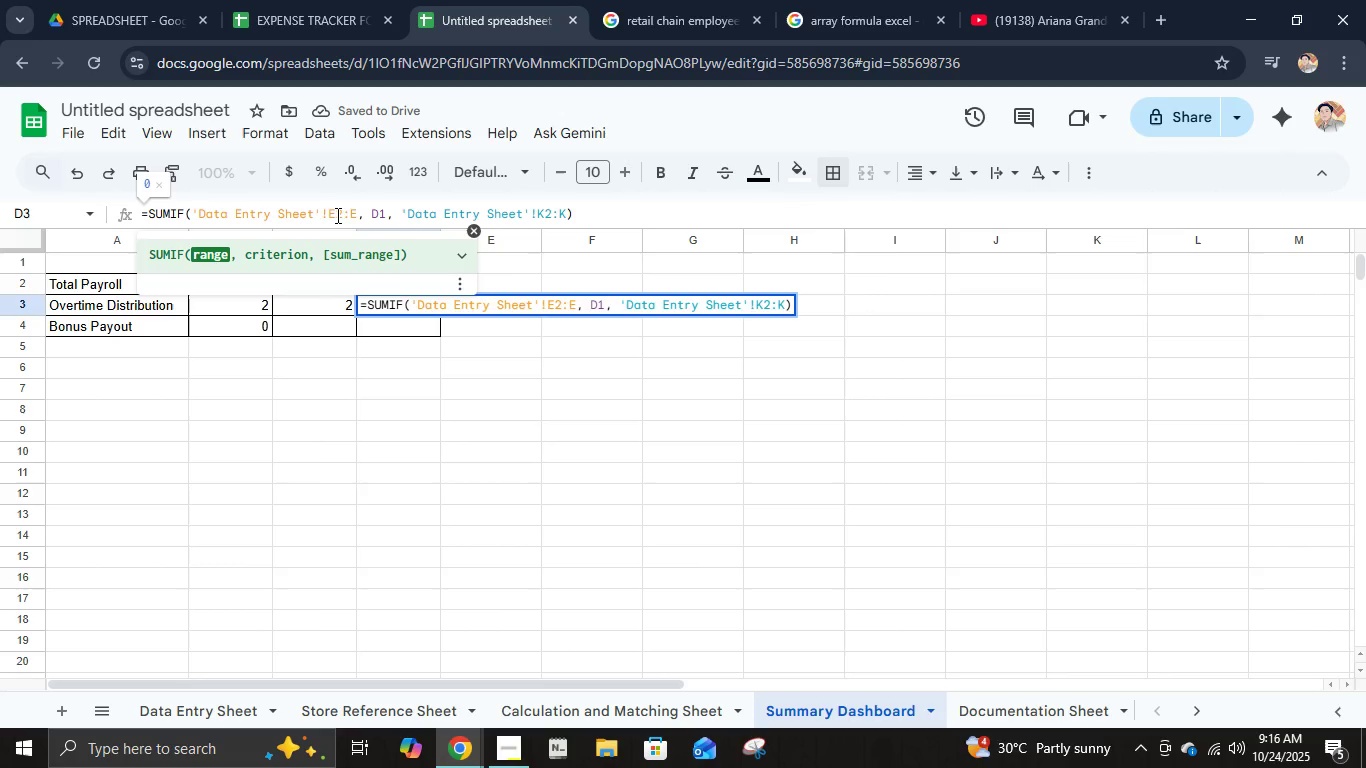 
left_click([336, 215])
 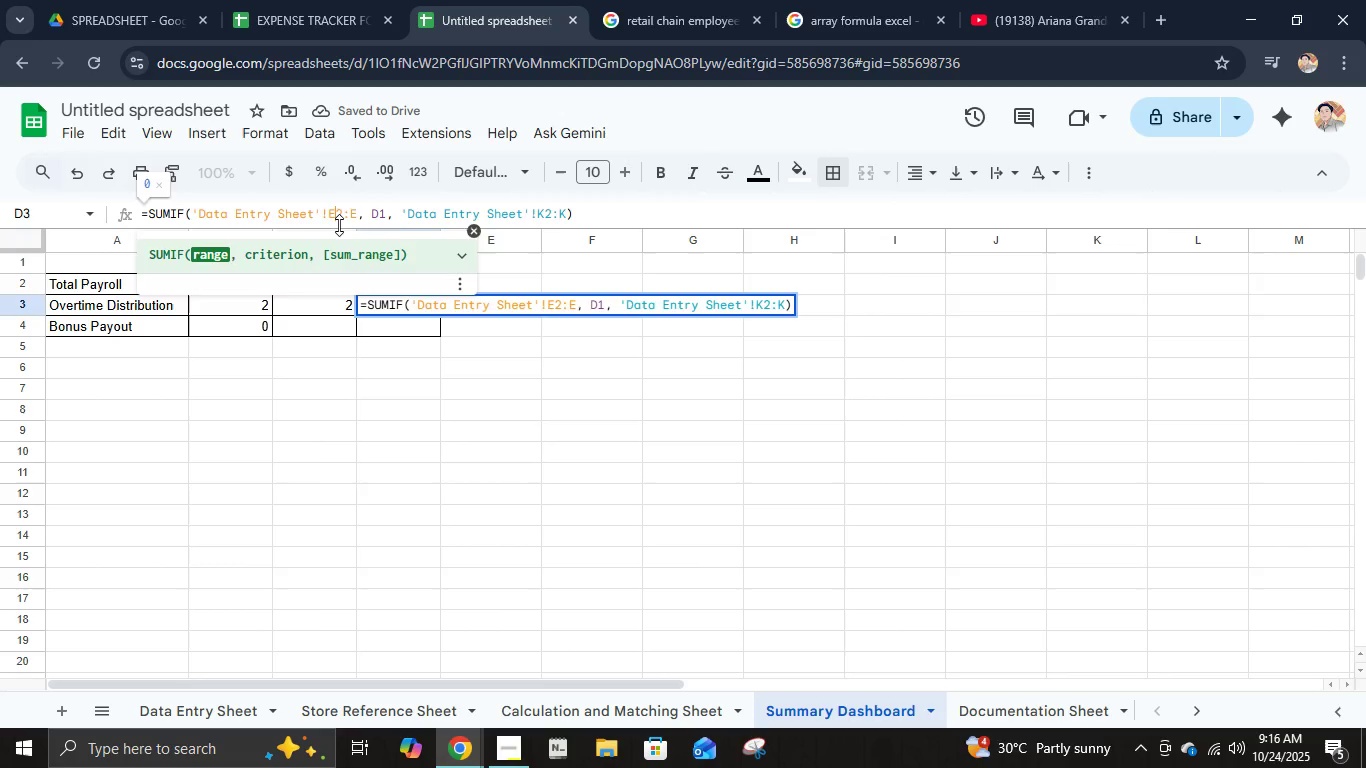 
key(Backspace)
 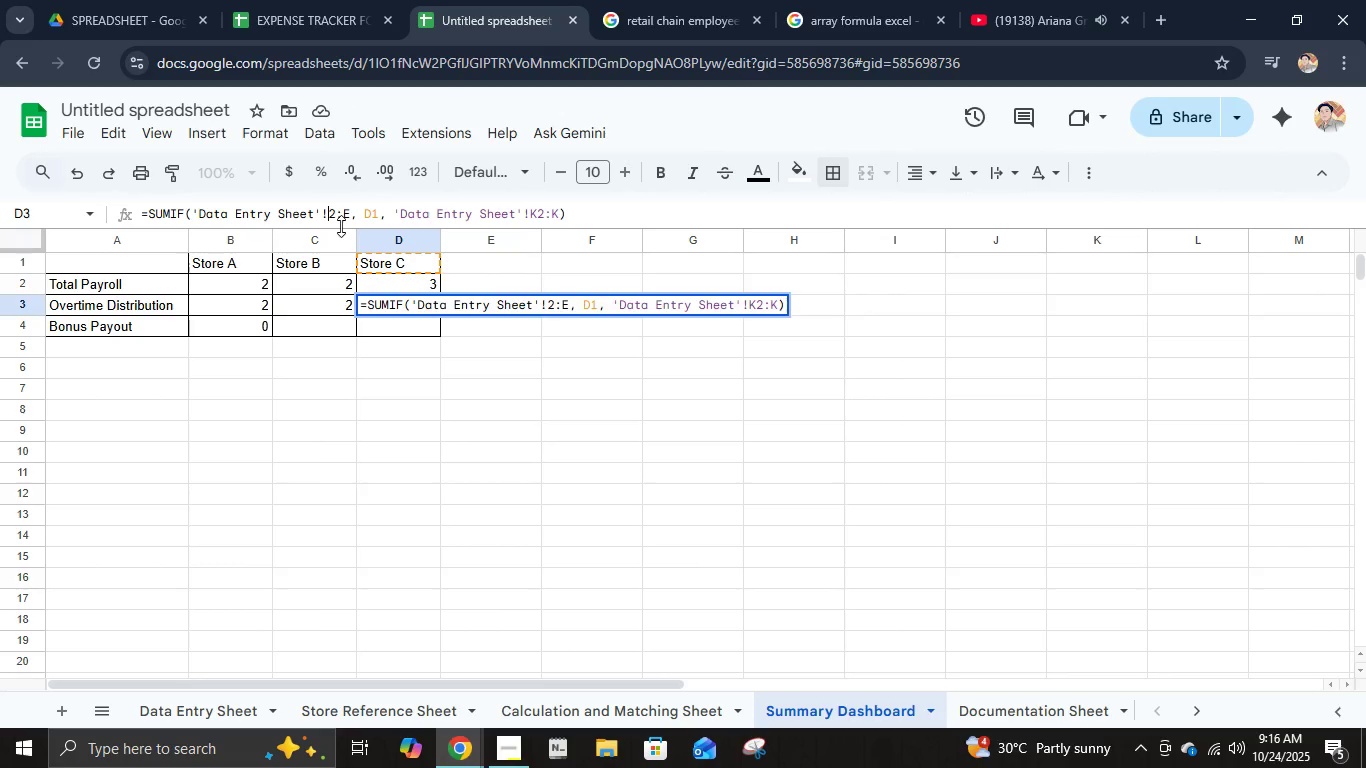 
key(Shift+ShiftLeft)
 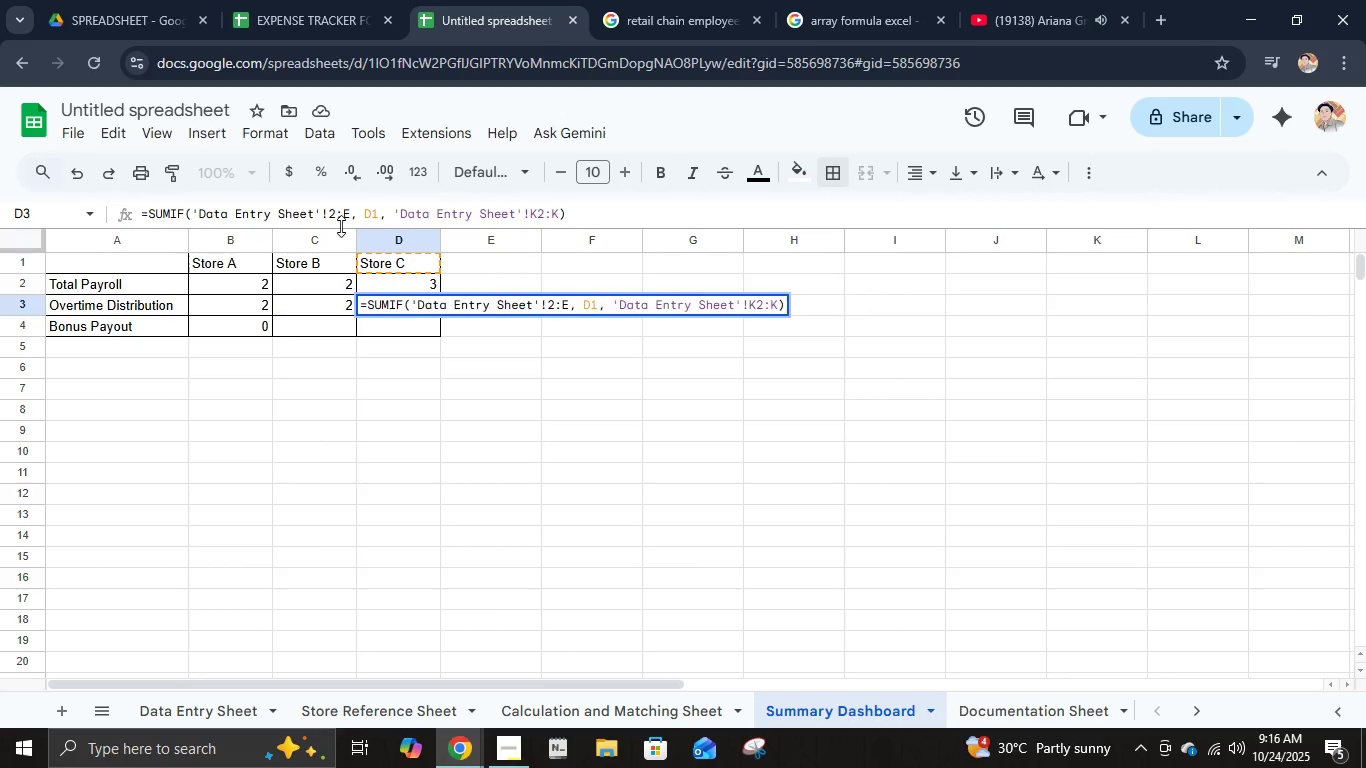 
key(Shift+C)
 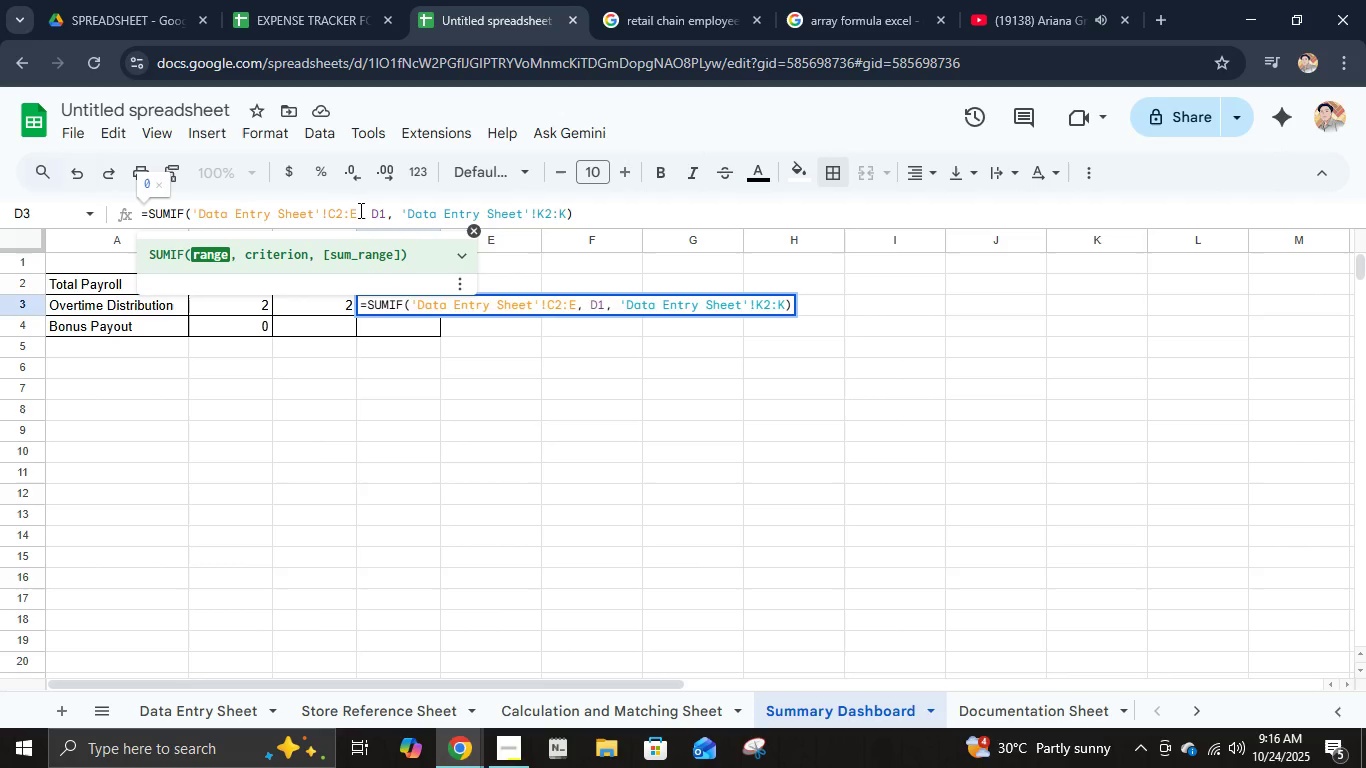 
left_click([359, 210])
 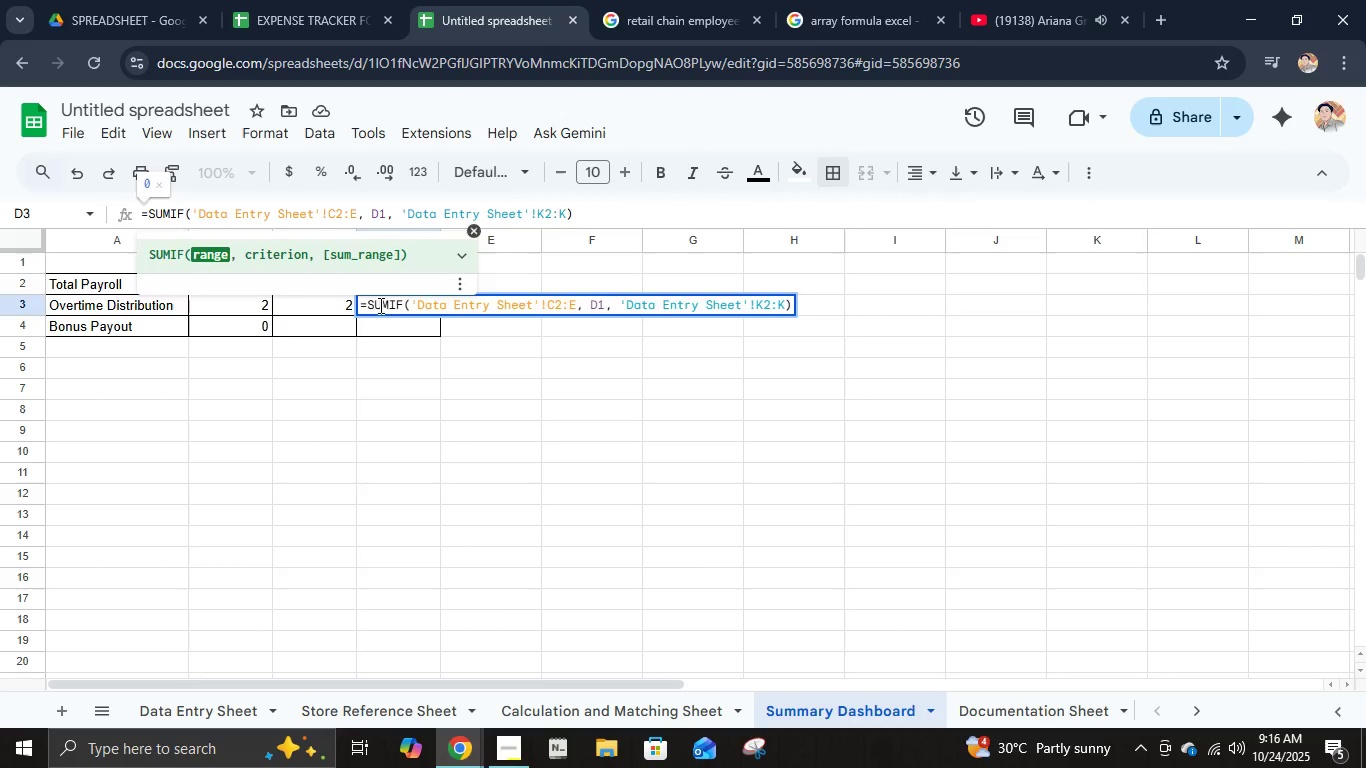 
key(Backspace)
 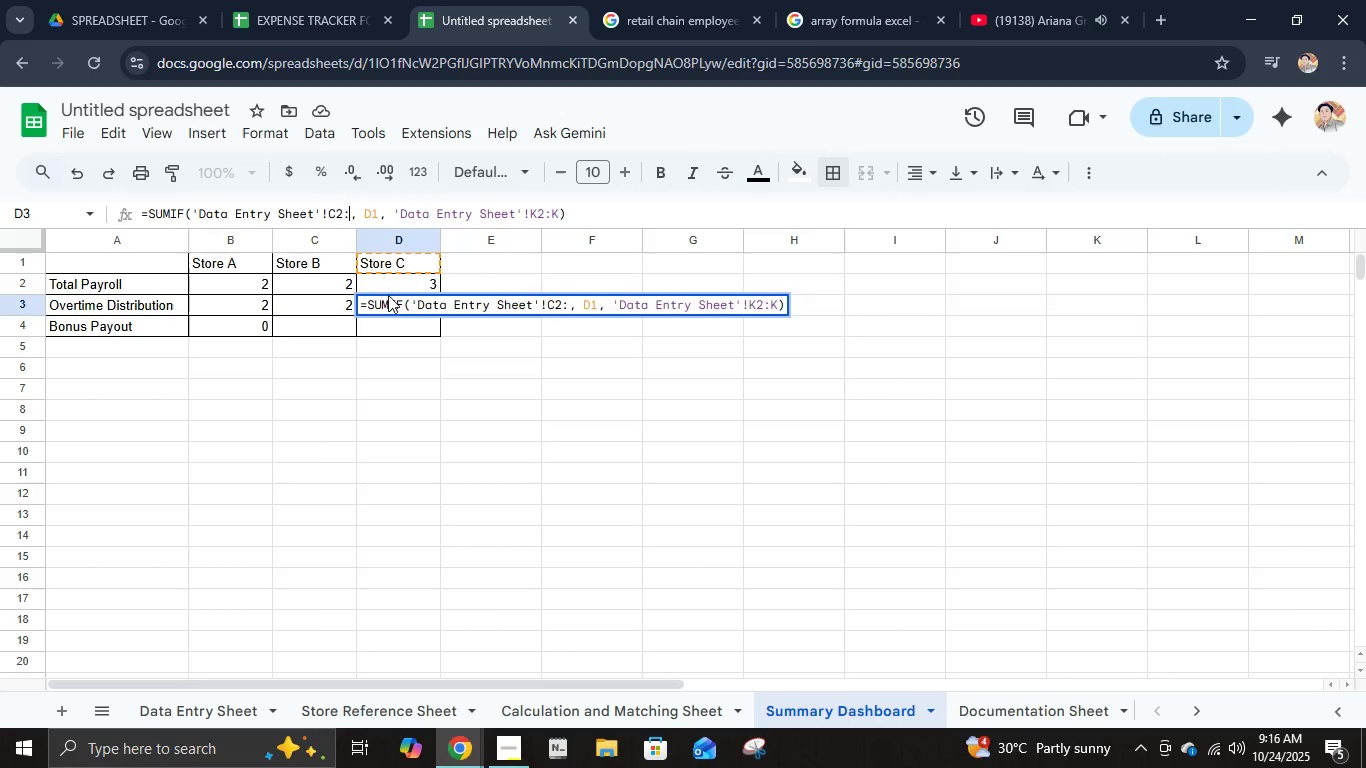 
key(Shift+ShiftLeft)
 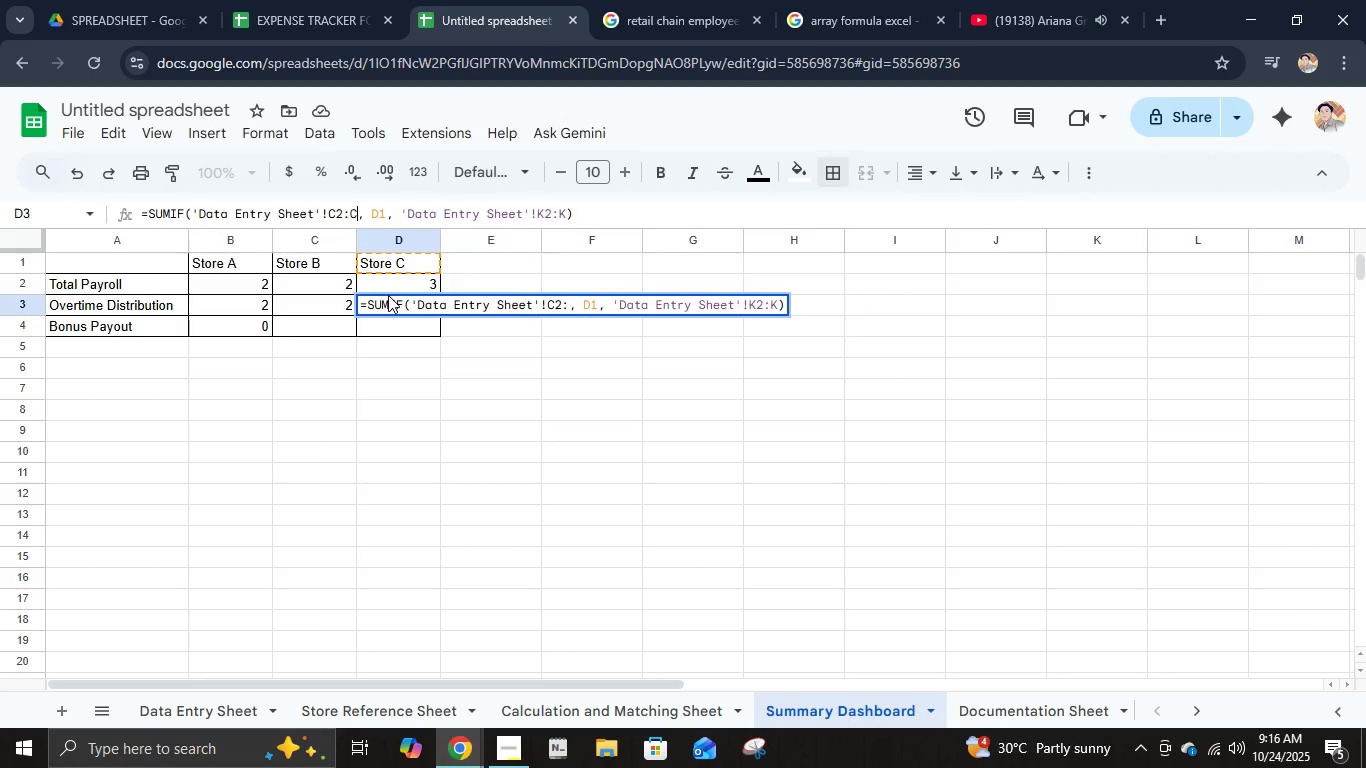 
key(Shift+C)
 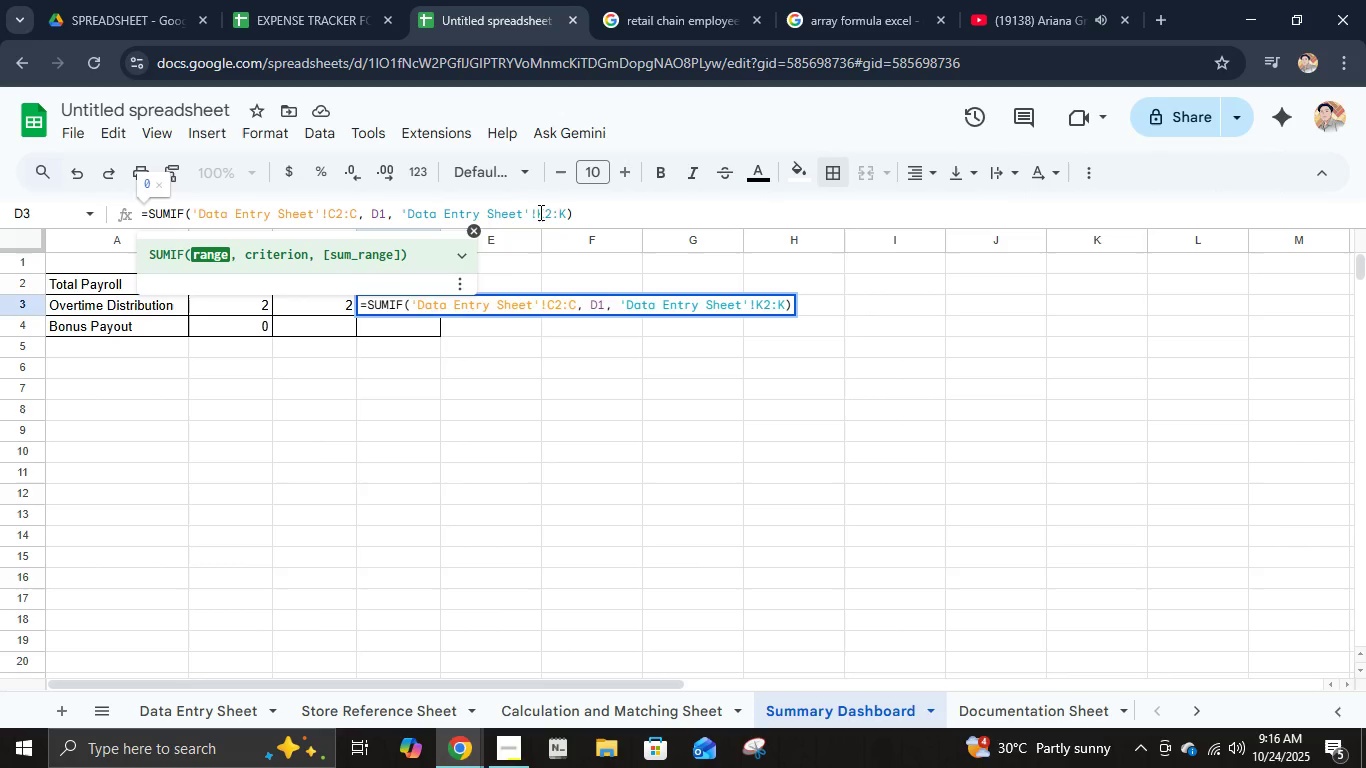 
left_click([544, 213])
 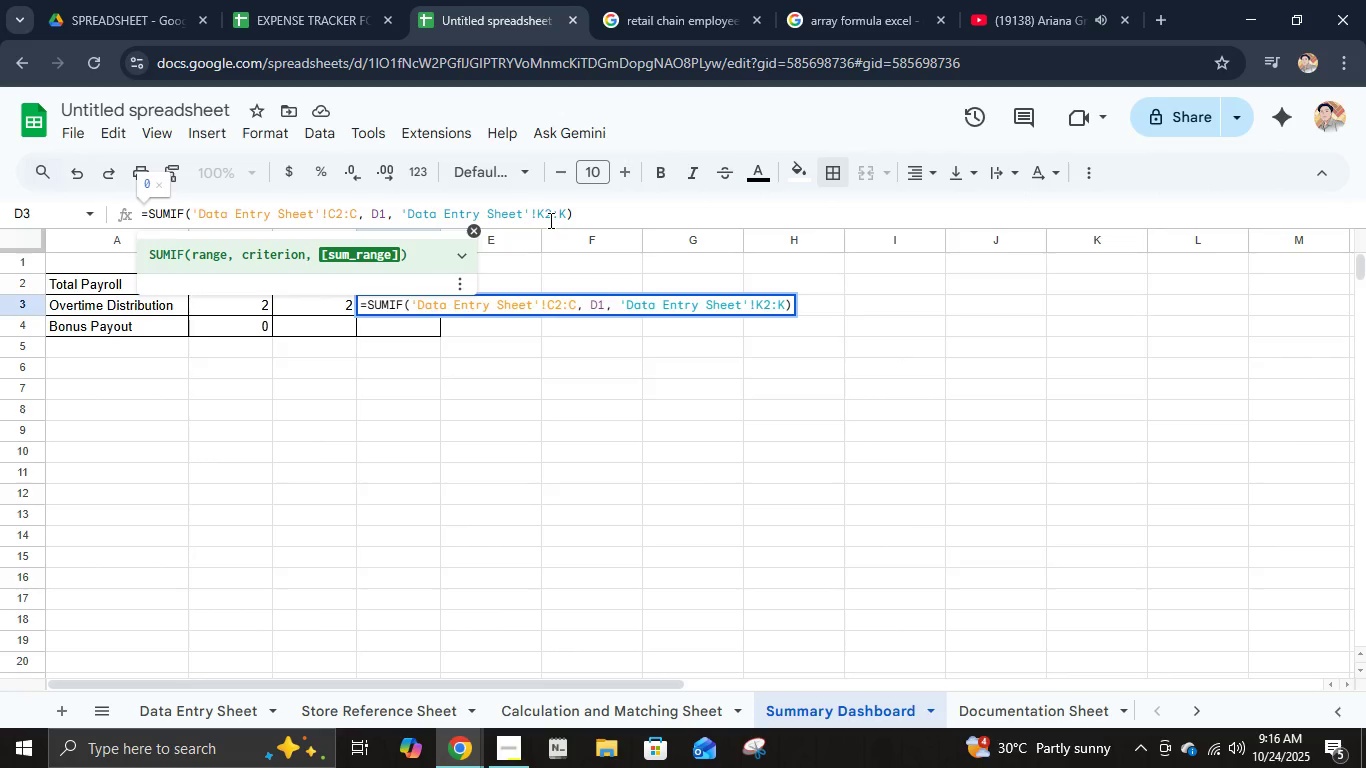 
key(Backspace)
 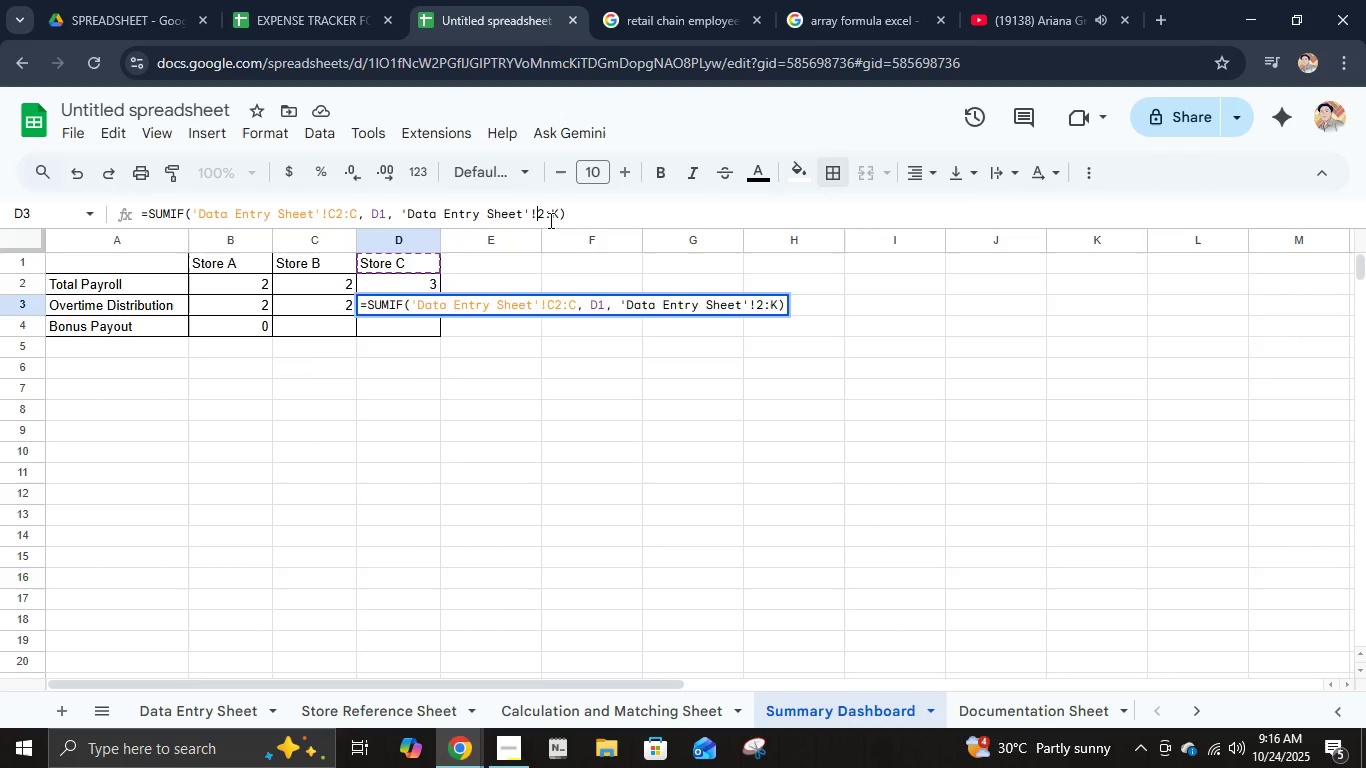 
key(Shift+ShiftRight)
 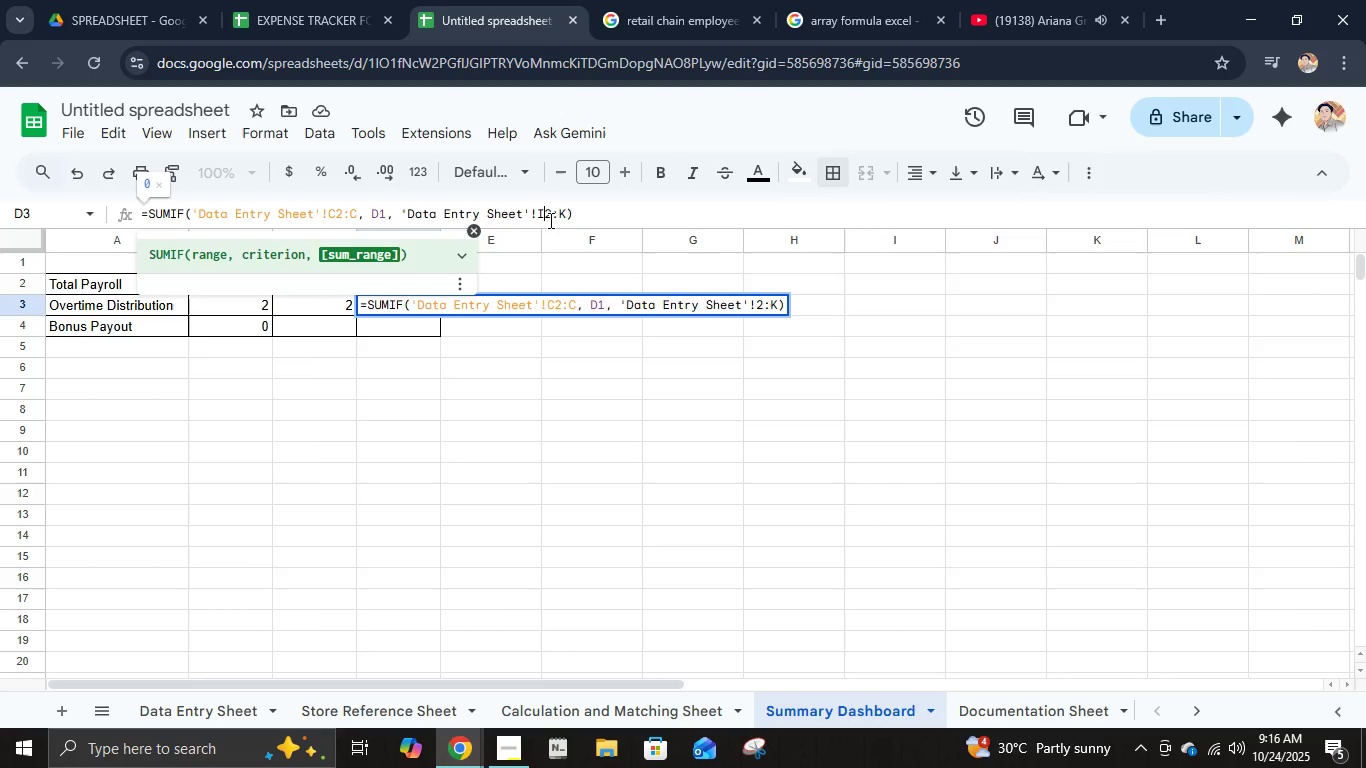 
key(Shift+I)
 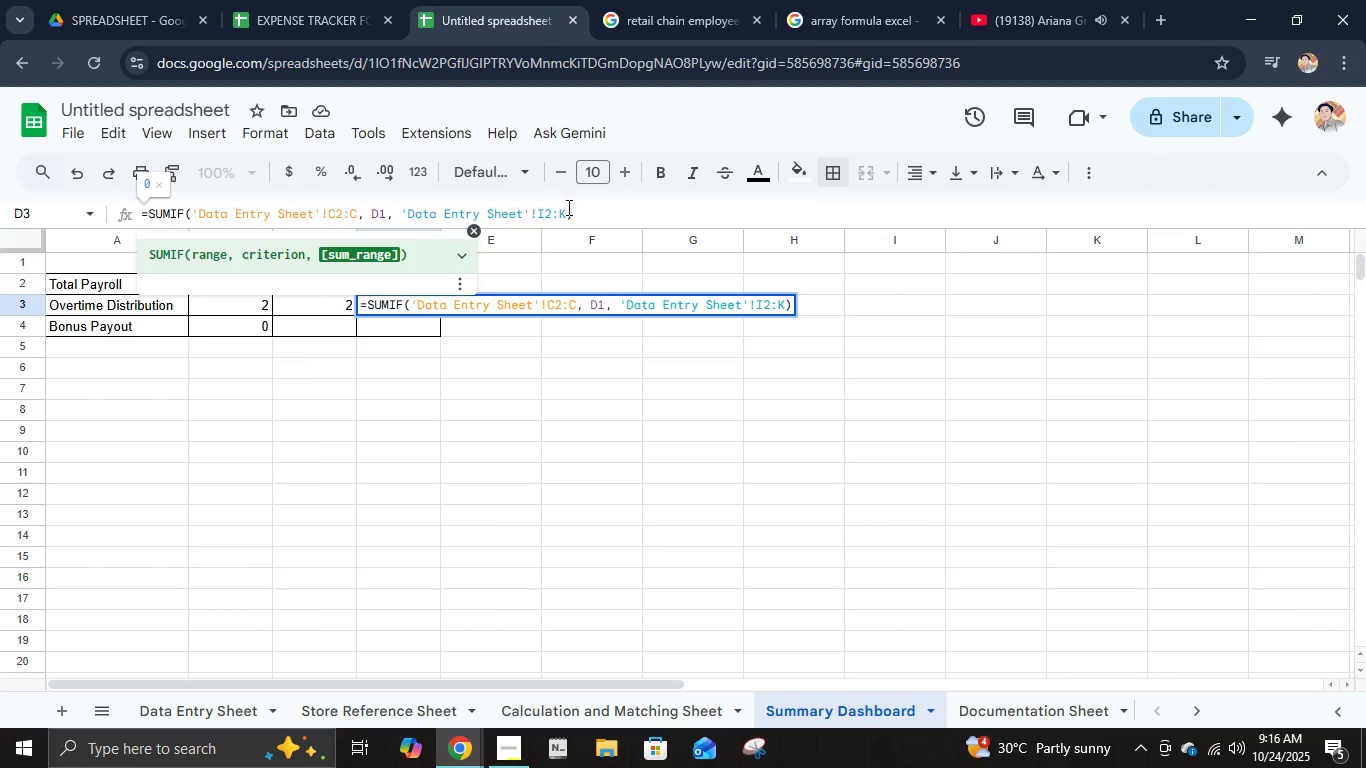 
left_click([567, 209])
 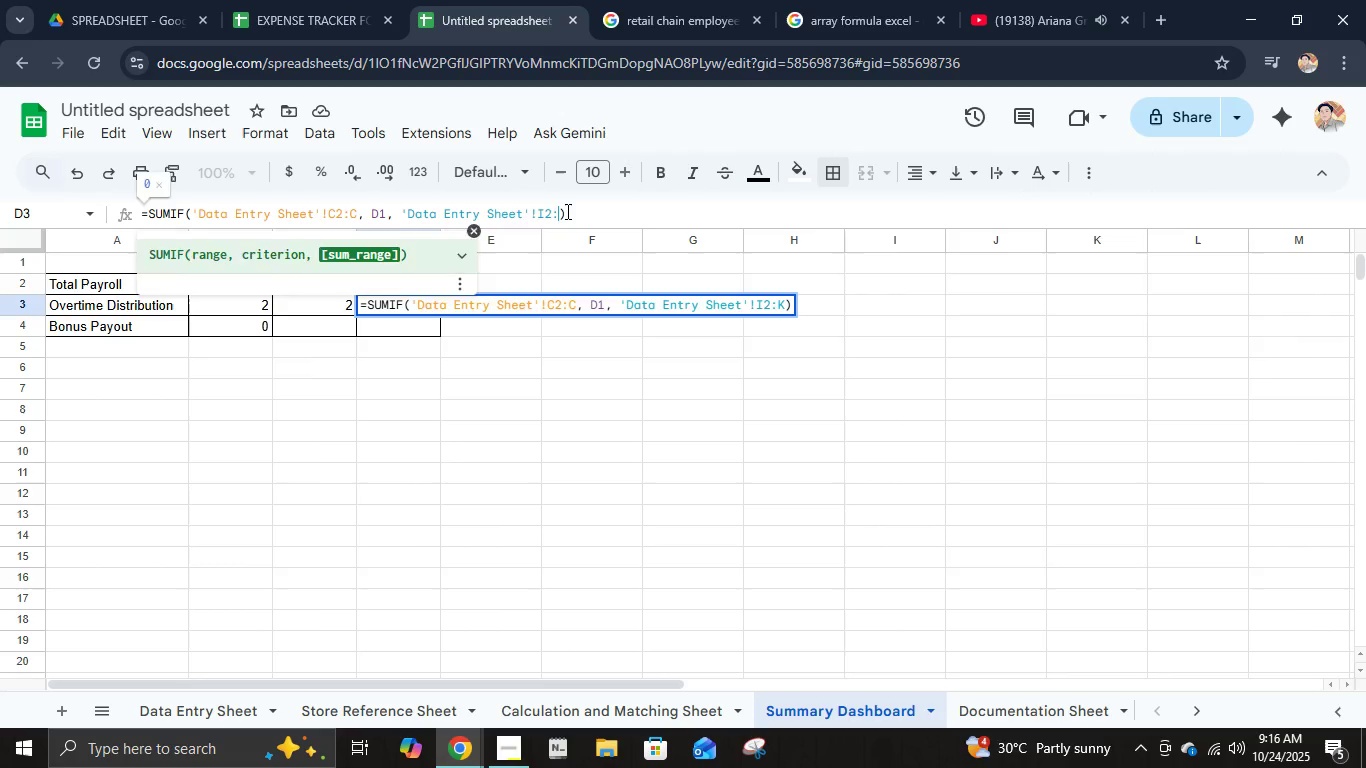 
key(Backspace)
 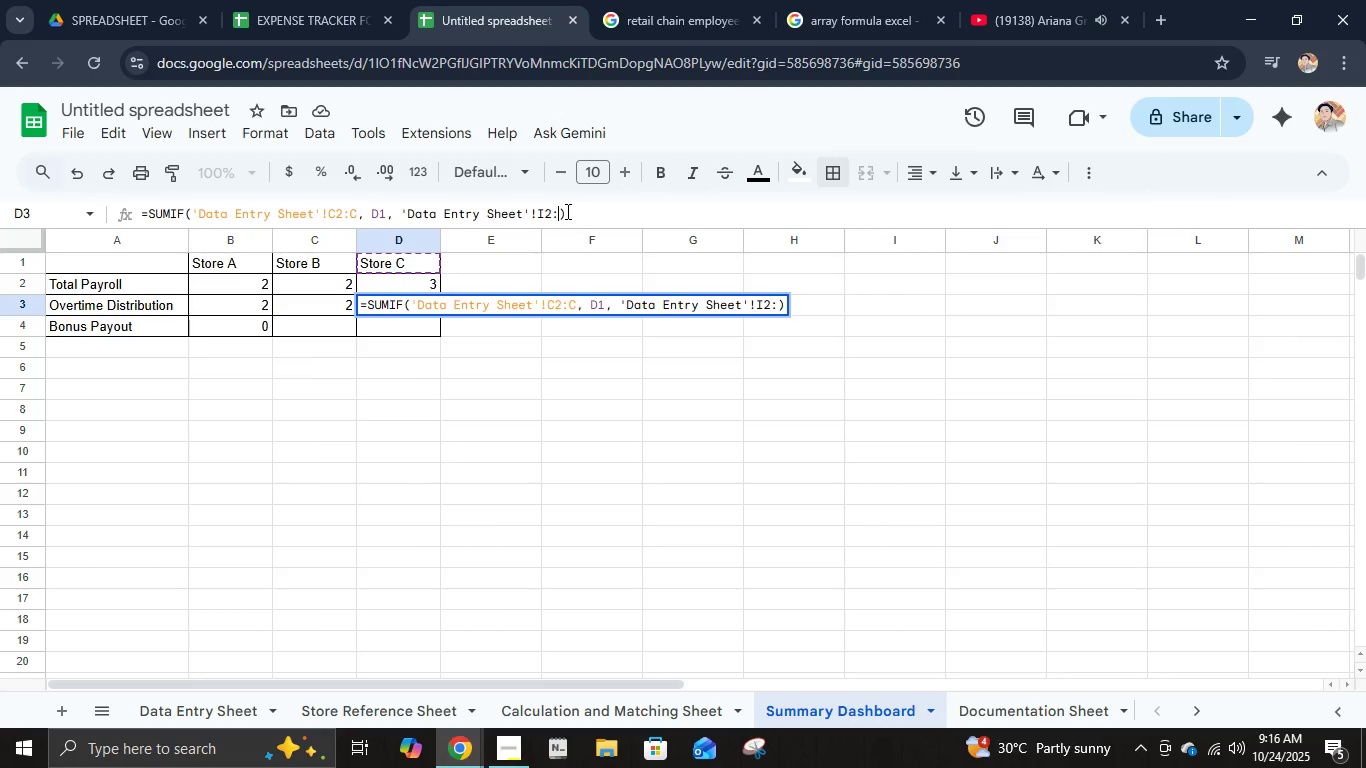 
key(Shift+I)
 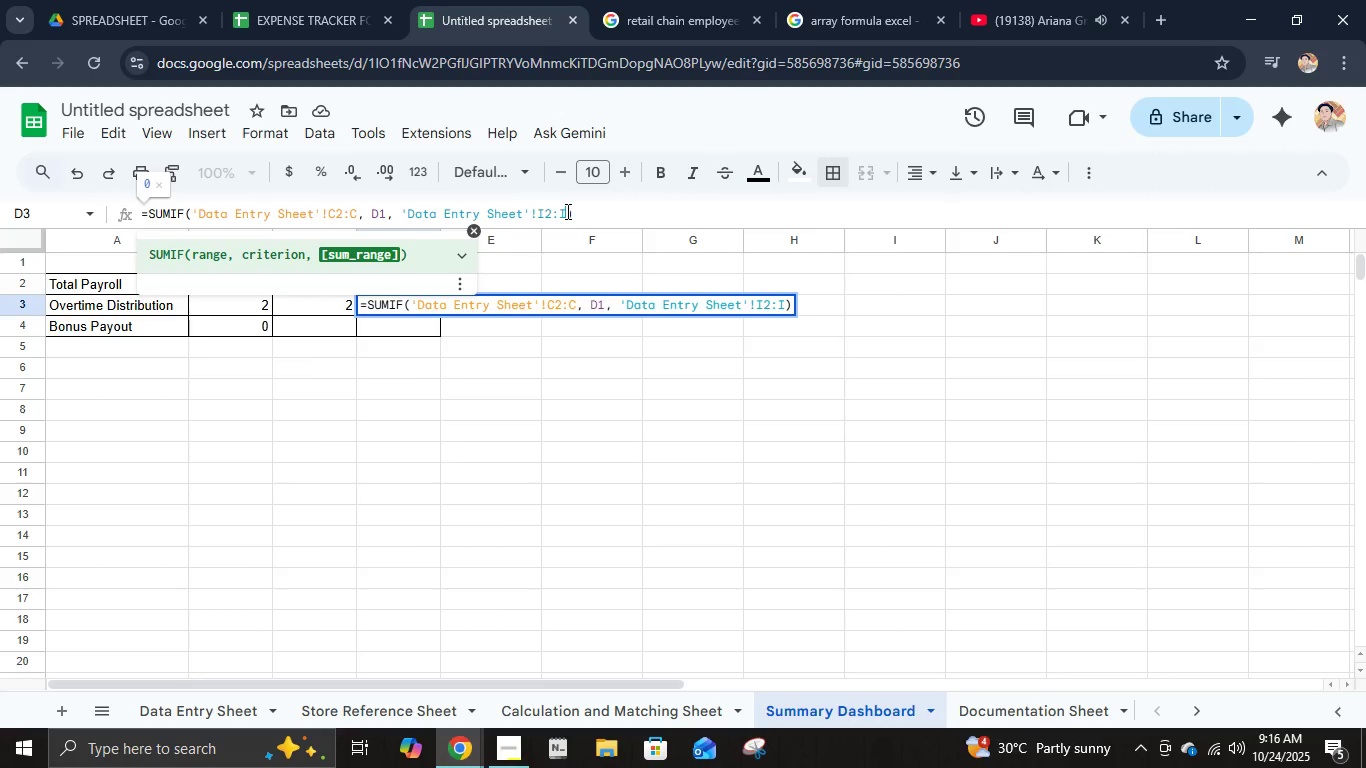 
key(Enter)
 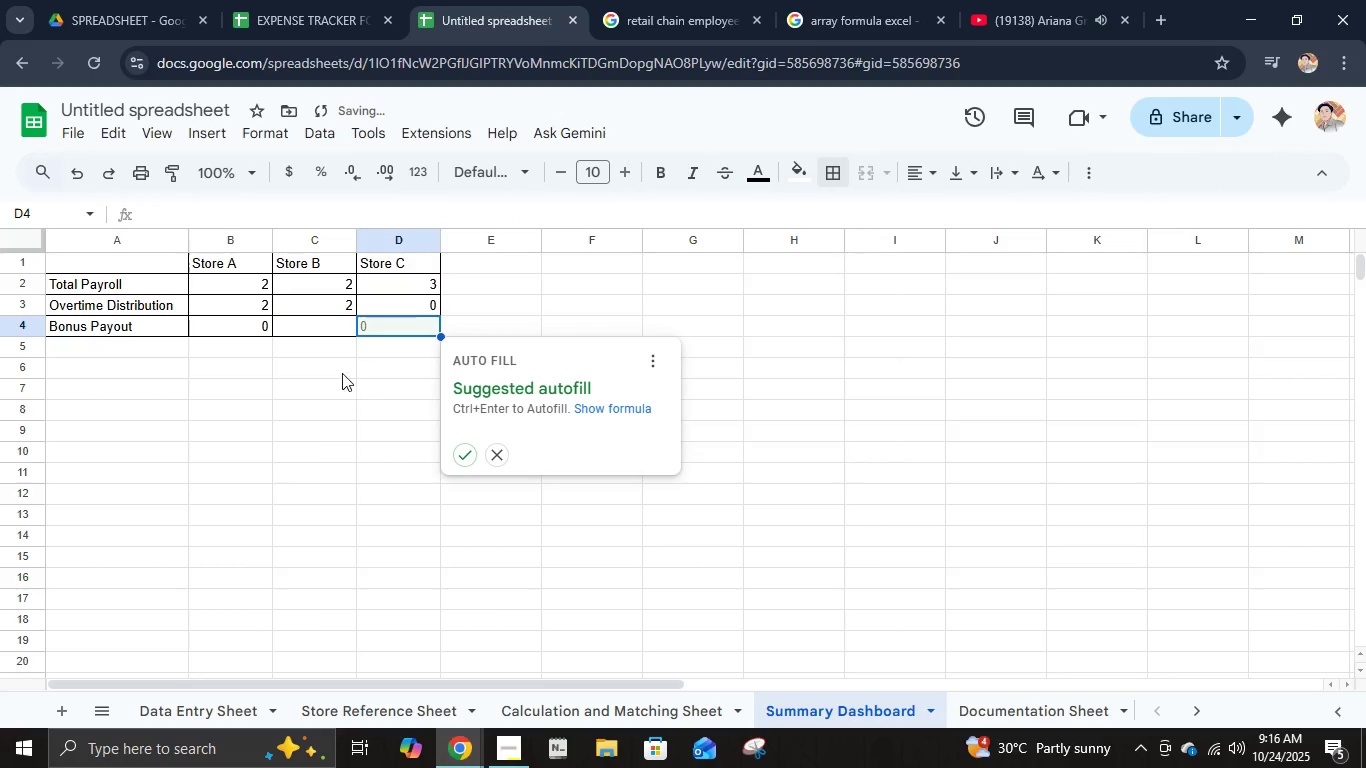 
left_click([268, 333])
 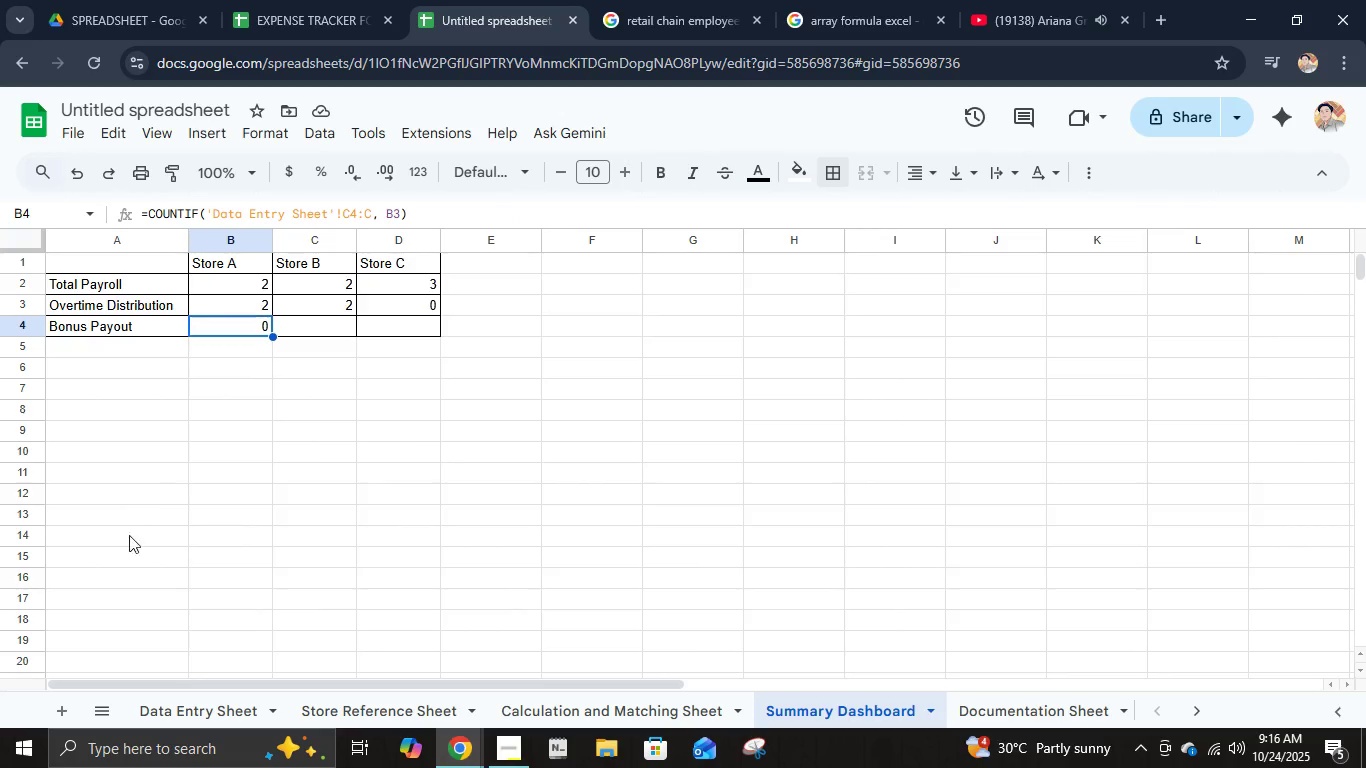 
left_click([198, 696])
 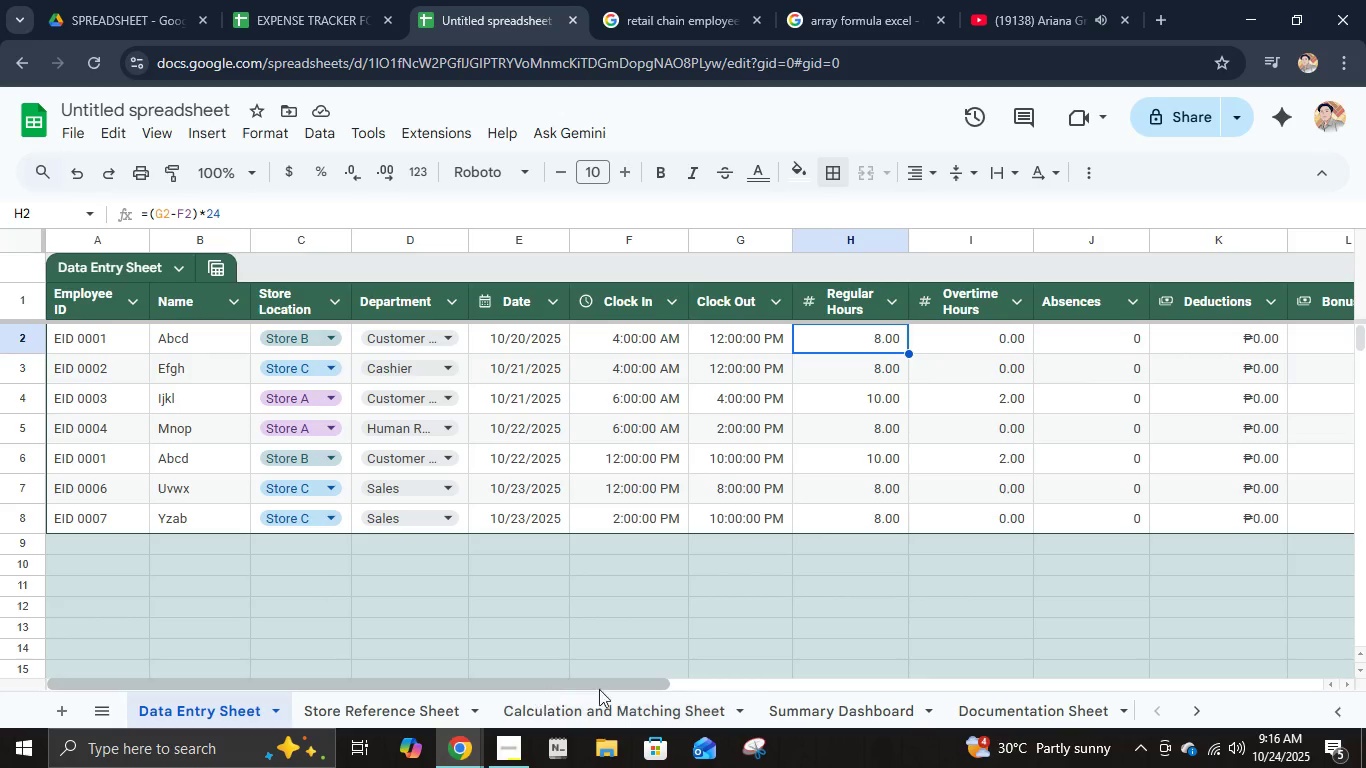 
wait(8.56)
 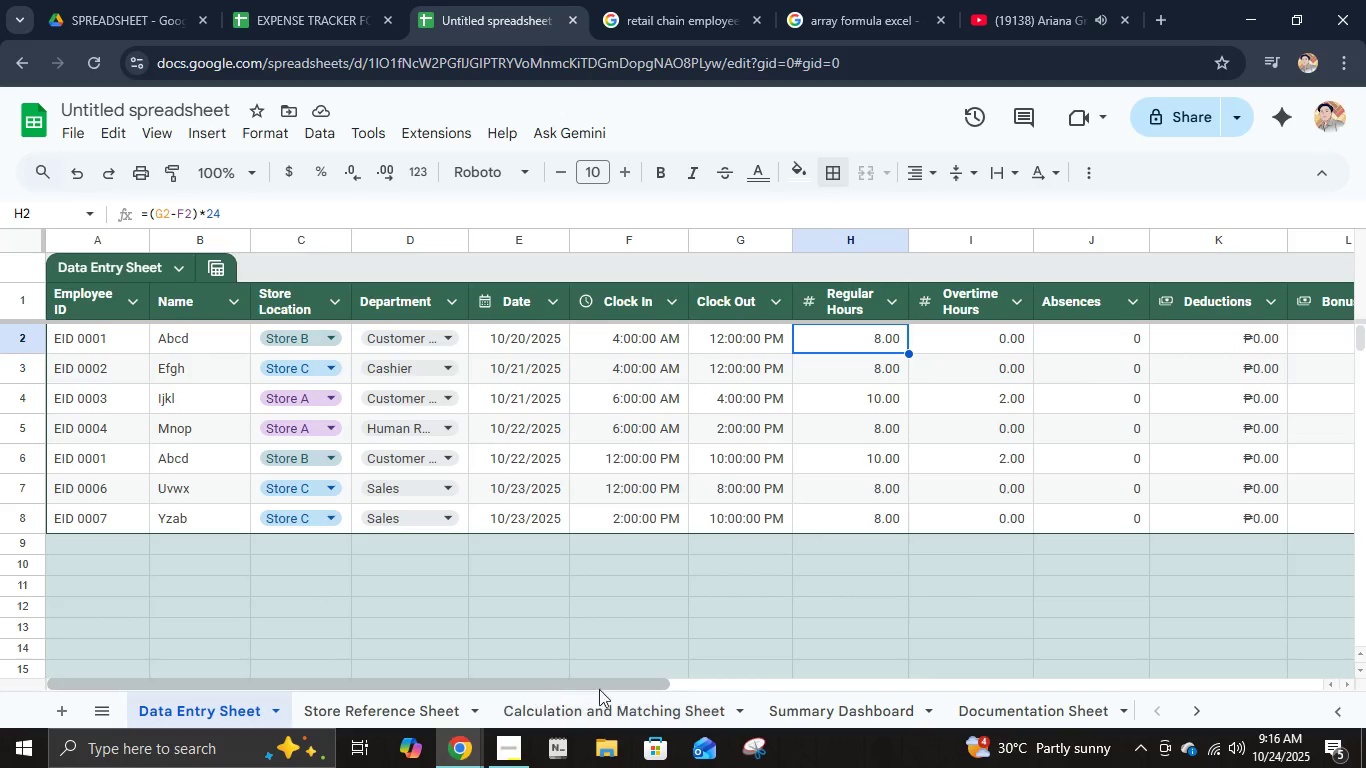 
left_click([802, 710])
 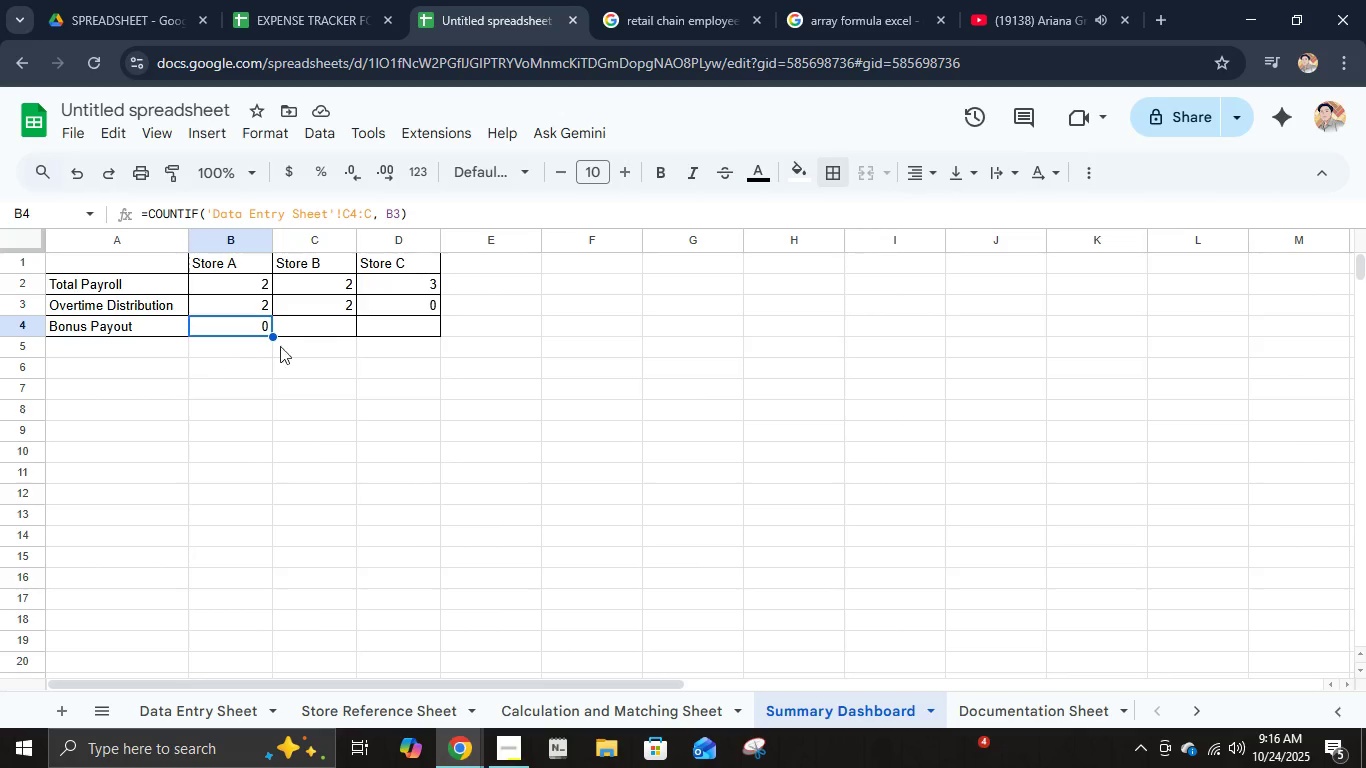 
left_click([262, 304])
 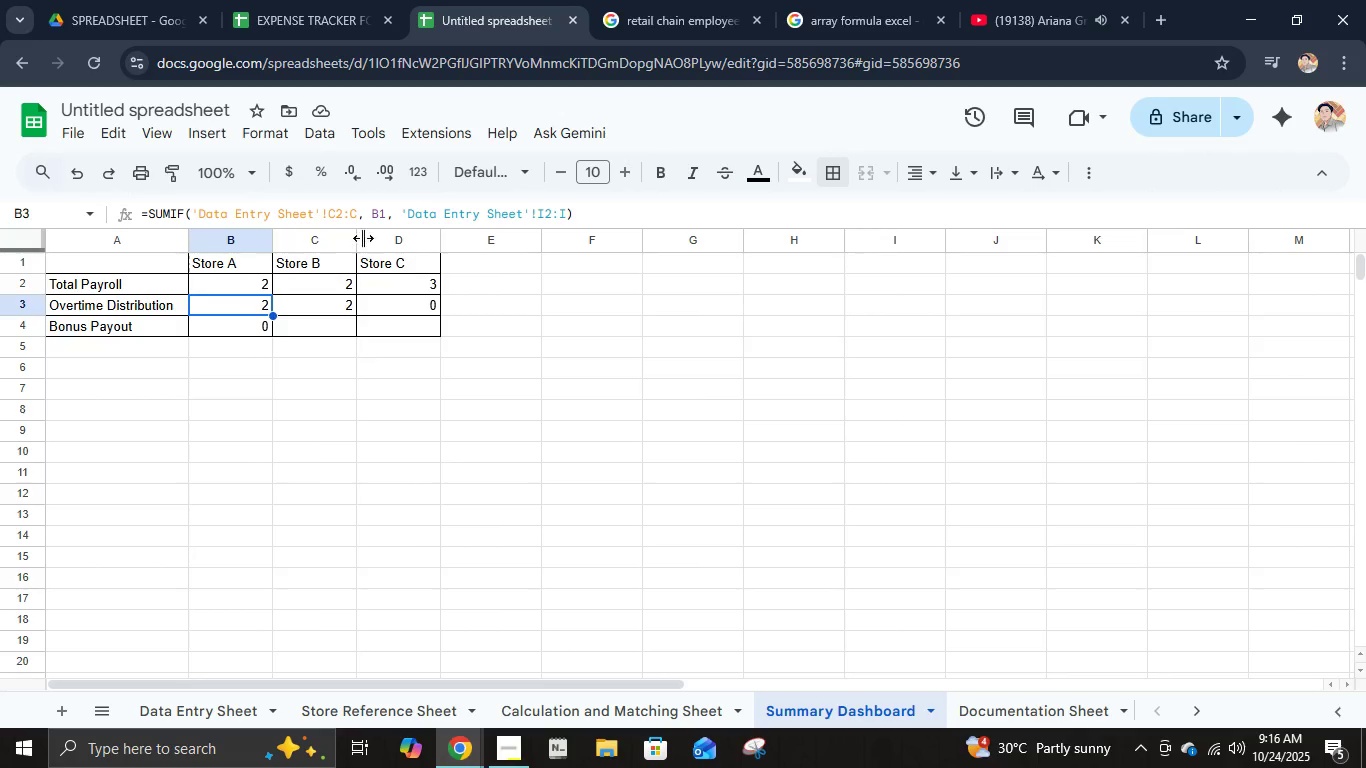 
wait(5.33)
 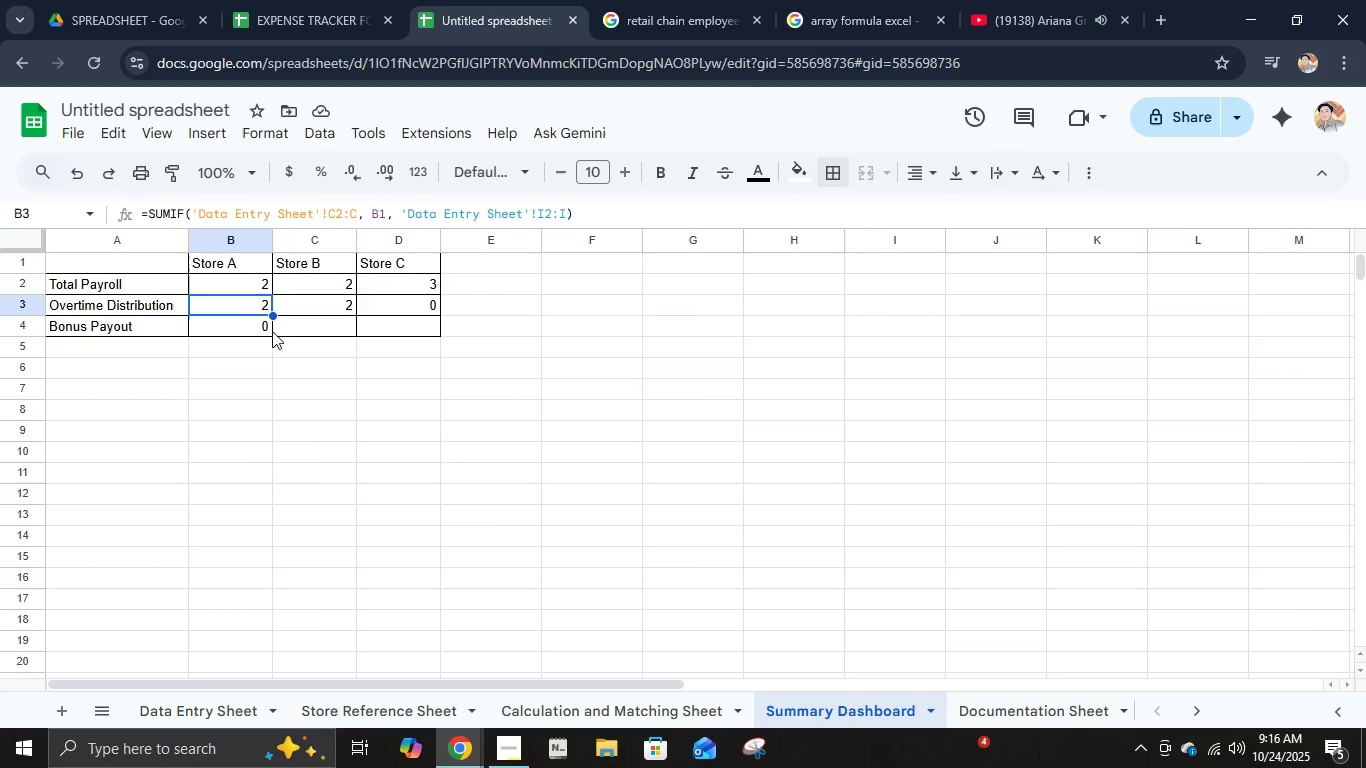 
left_click([430, 207])
 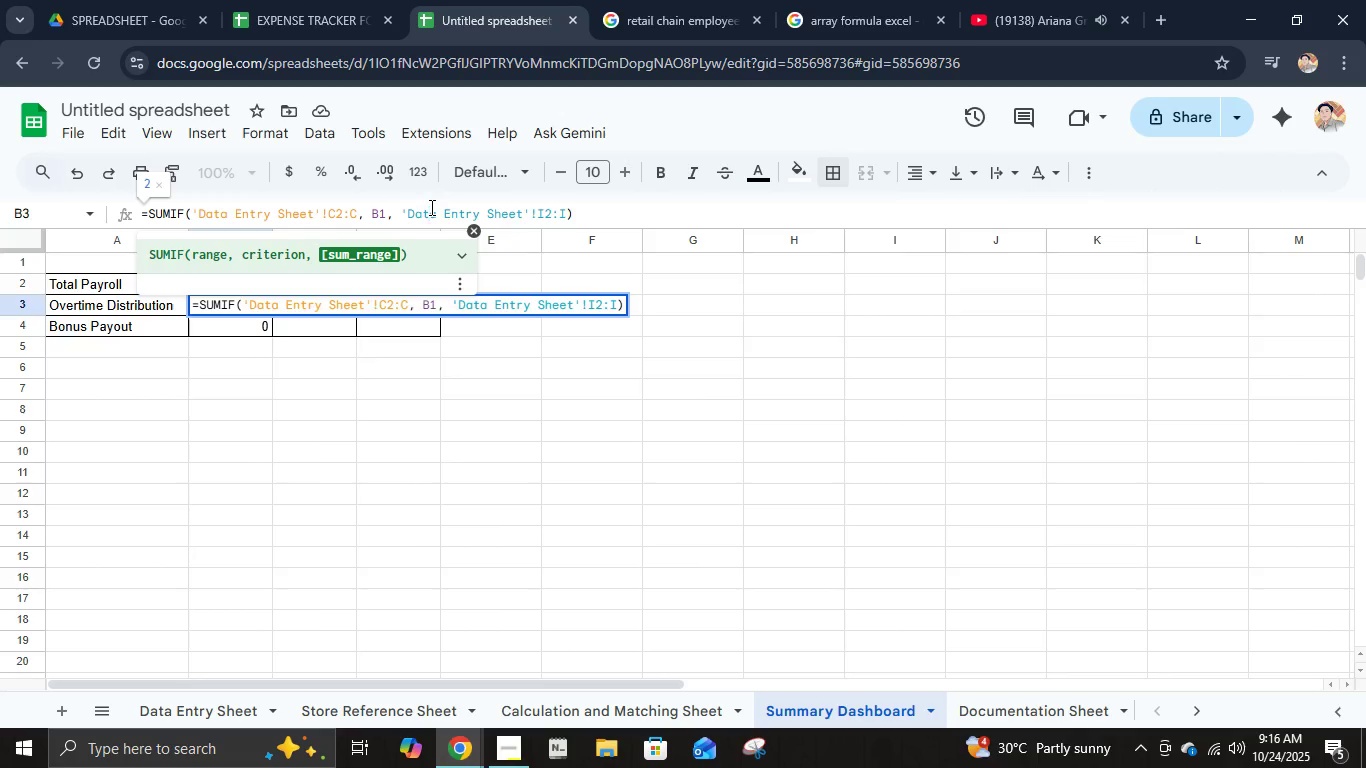 
key(Control+A)
 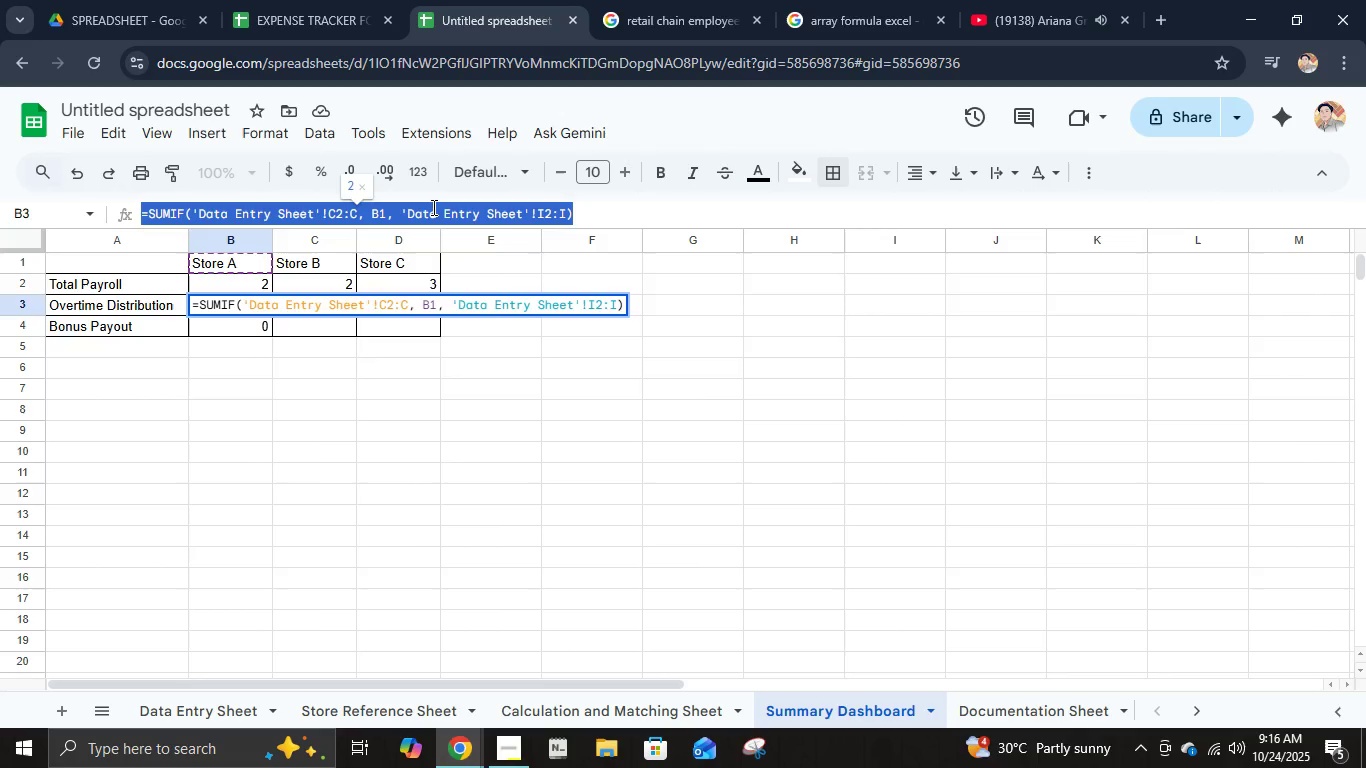 
key(Control+C)
 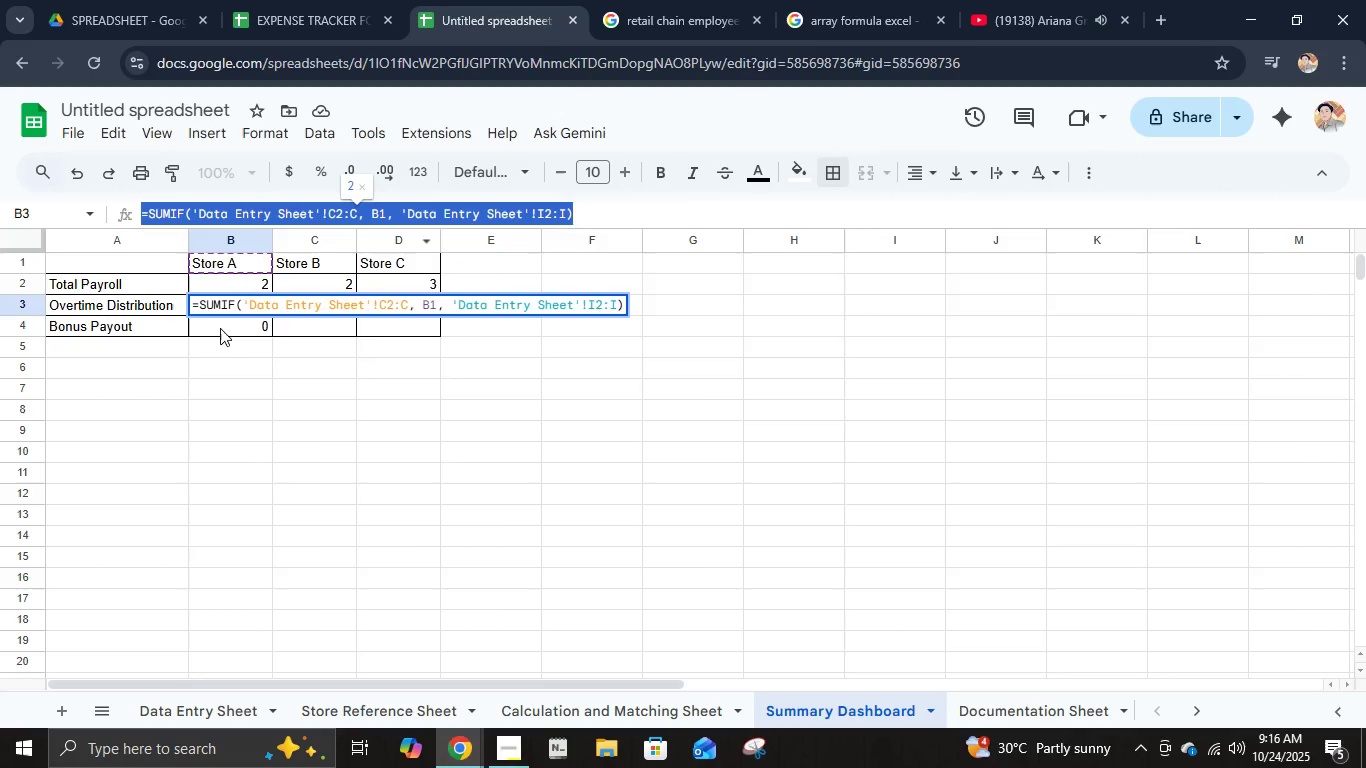 
left_click([220, 328])
 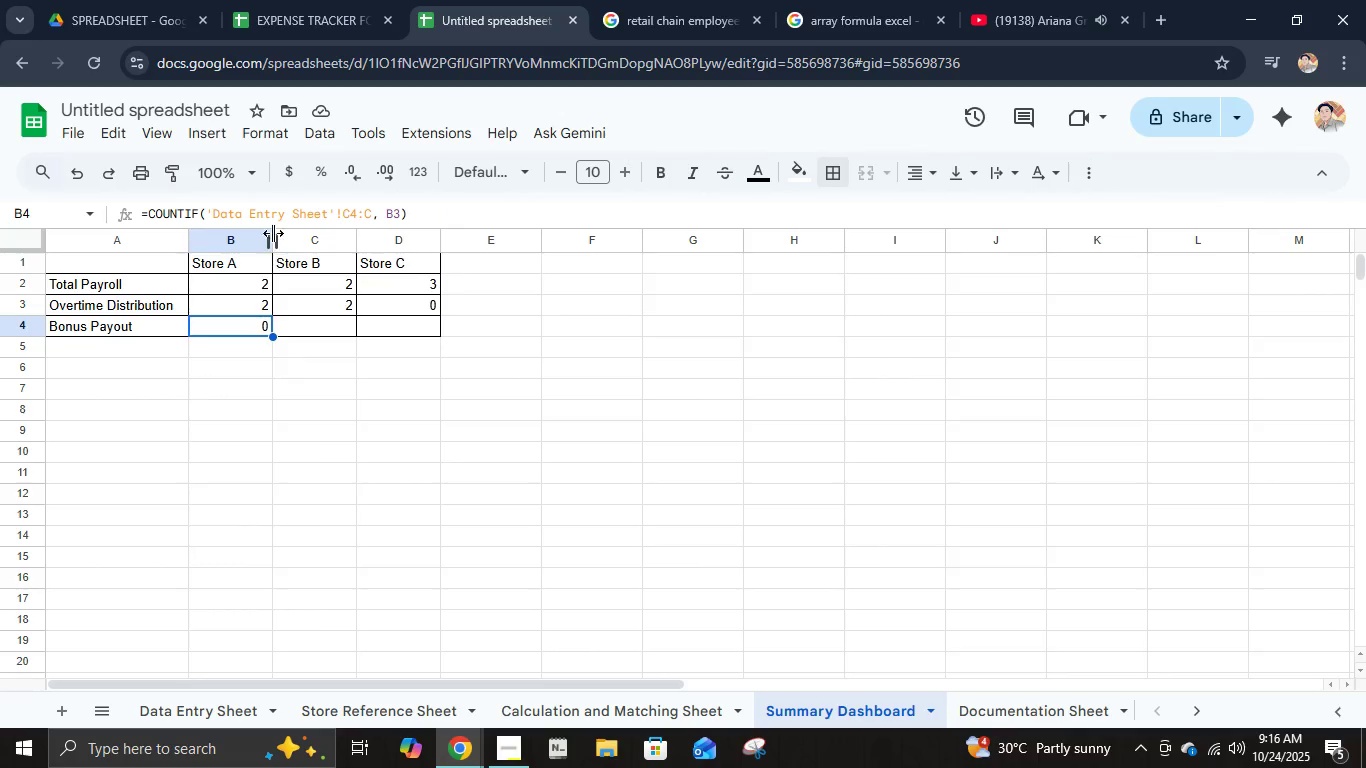 
left_click([277, 222])
 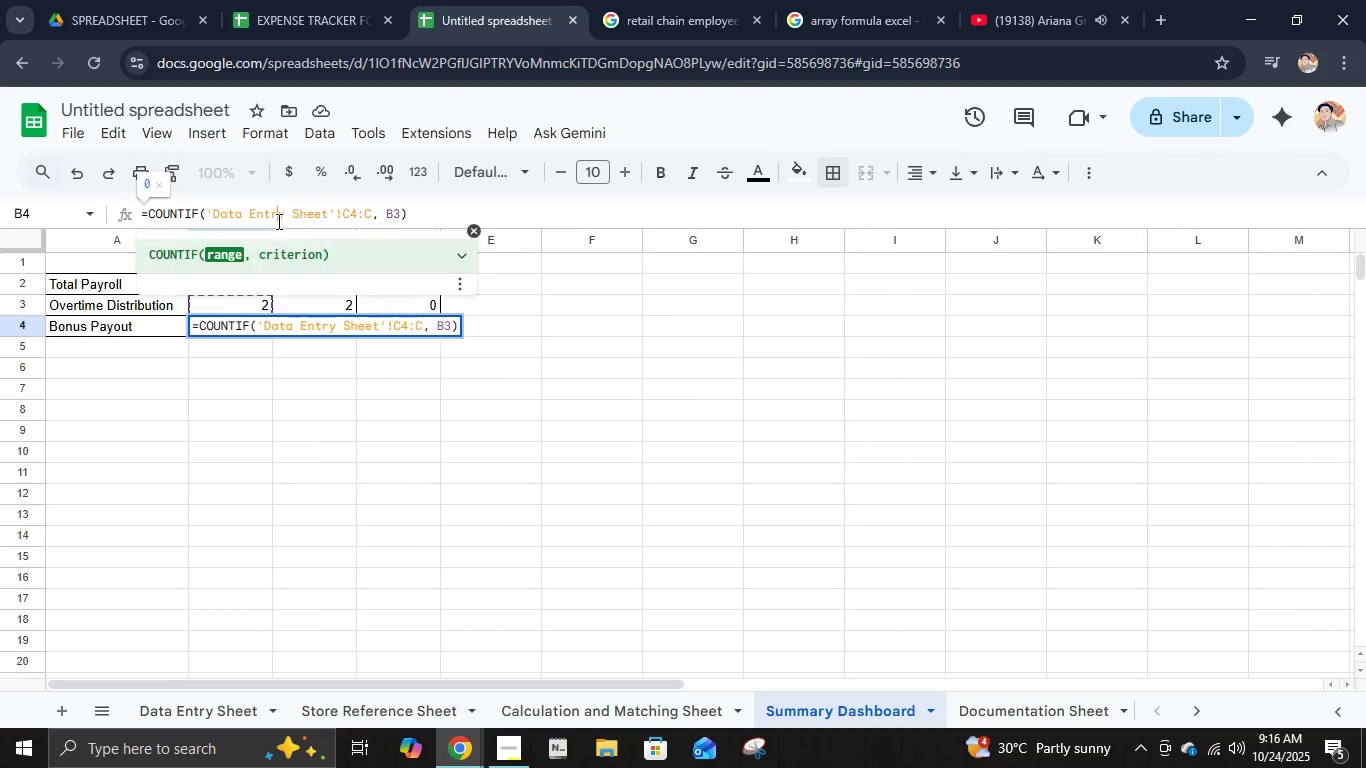 
key(Control+A)
 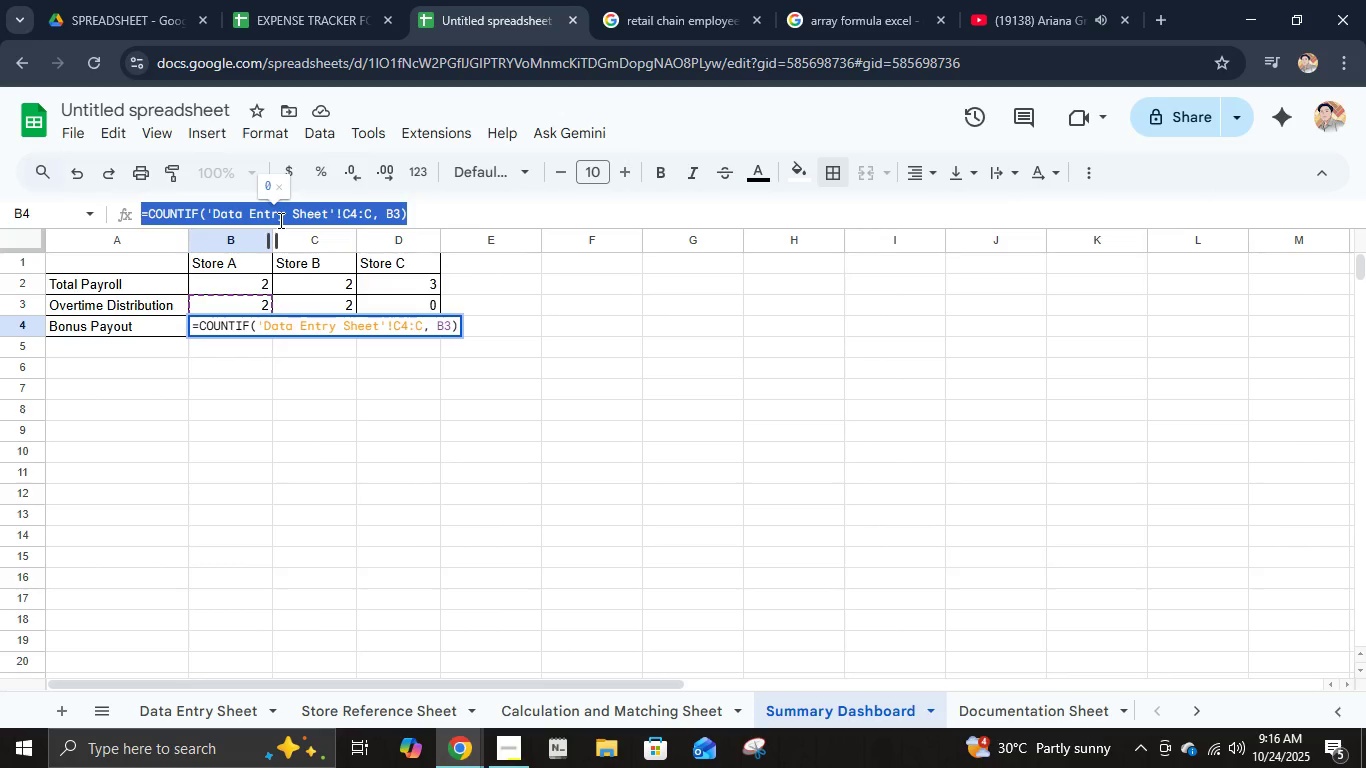 
key(Control+V)
 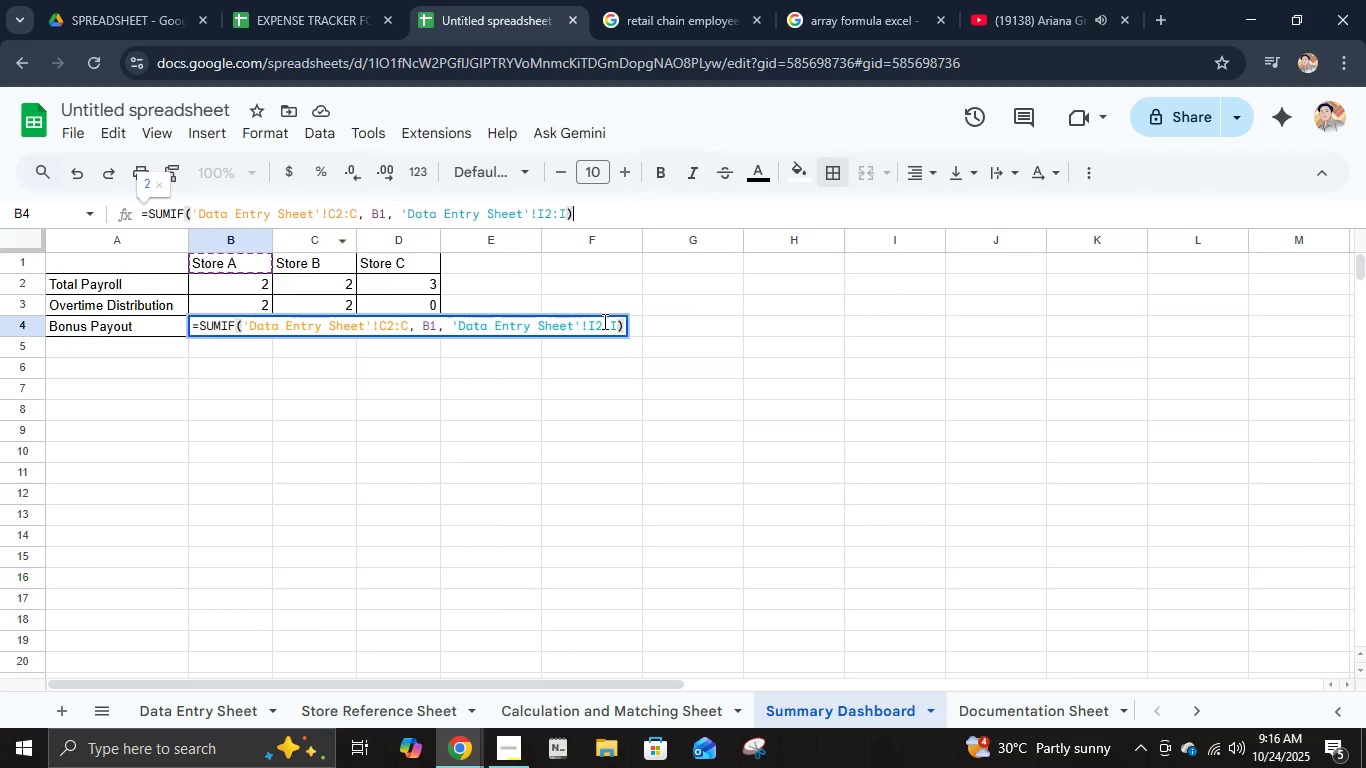 
left_click([592, 318])
 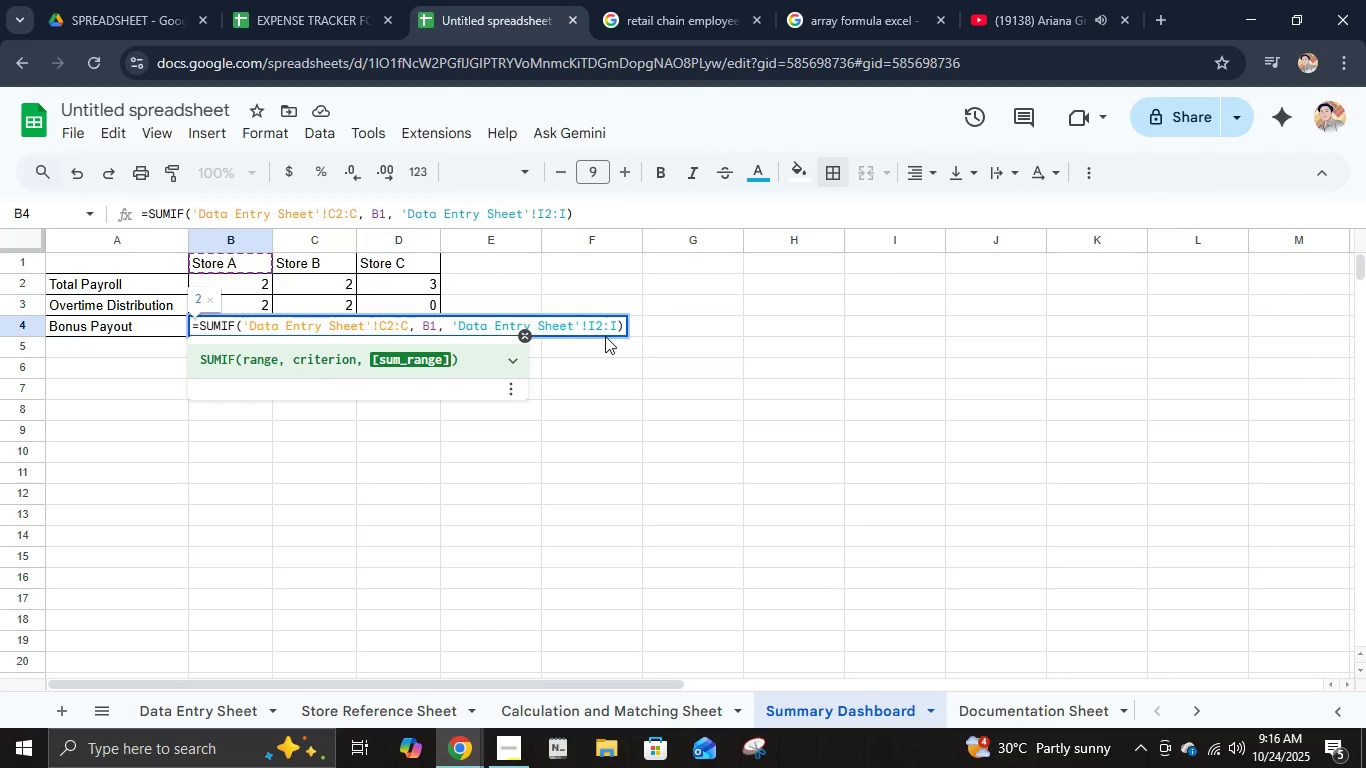 
key(Backspace)
 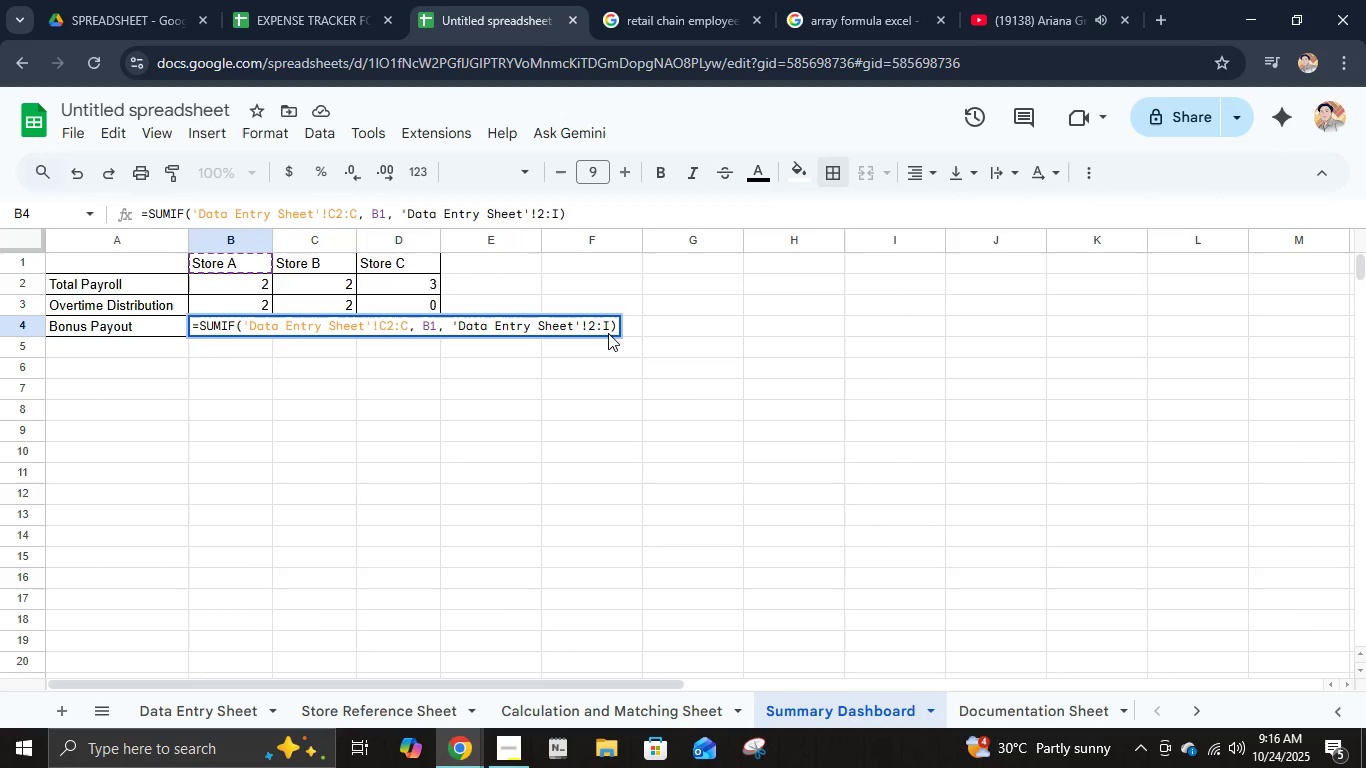 
key(Shift+ShiftRight)
 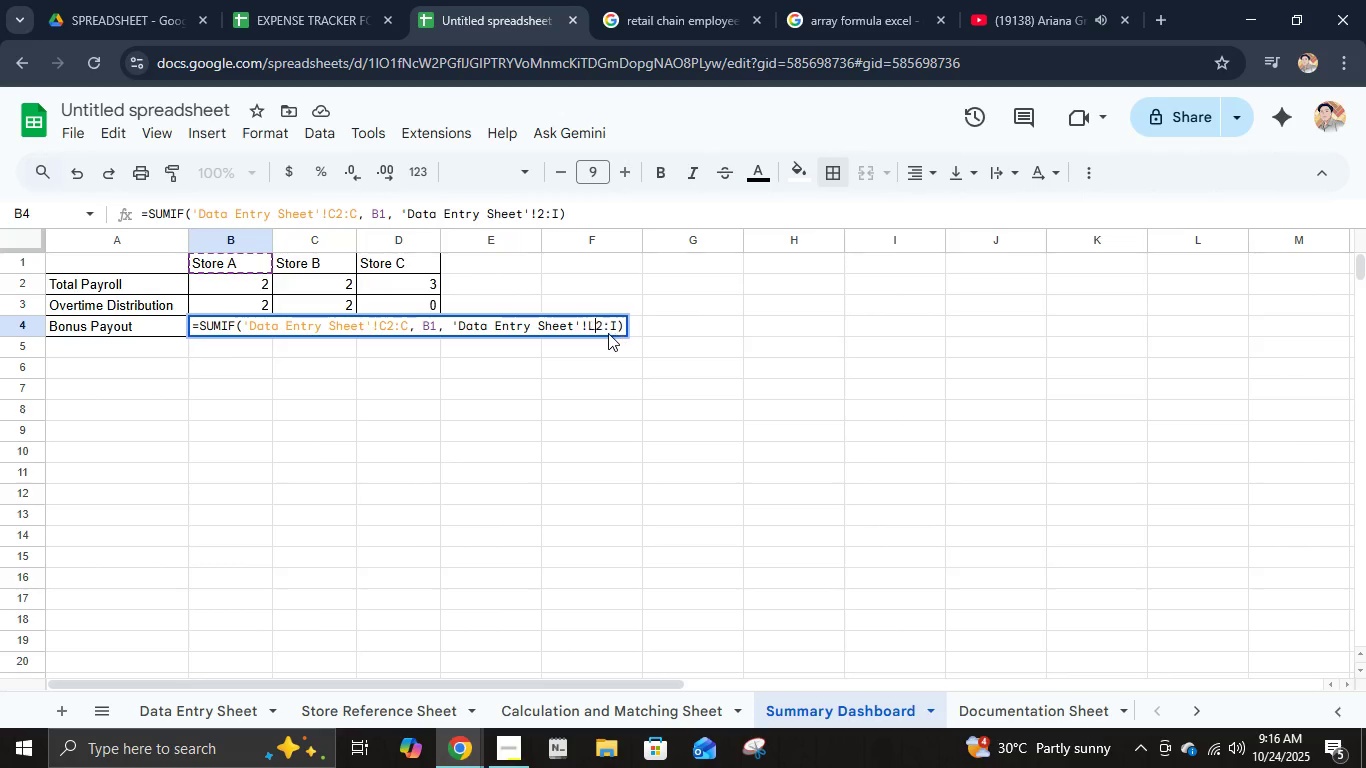 
key(Shift+L)
 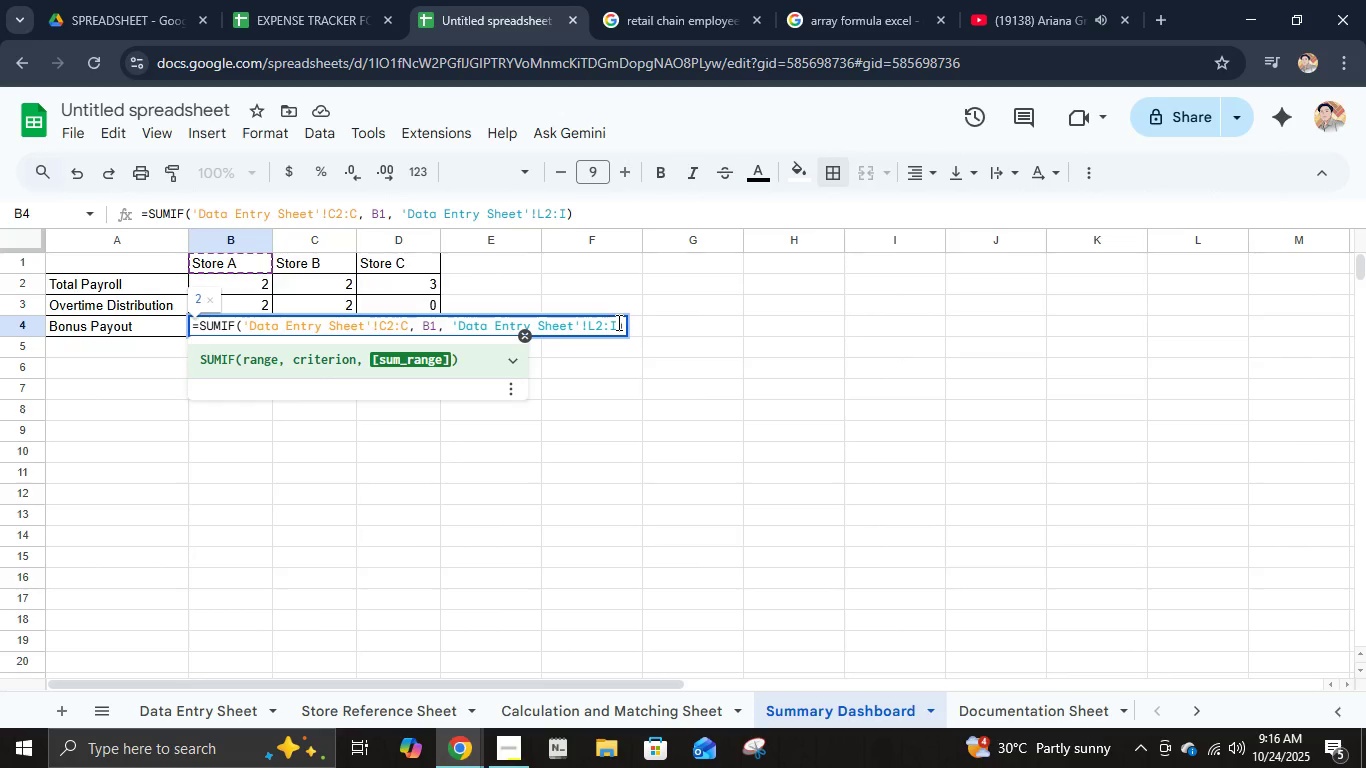 
left_click([617, 322])
 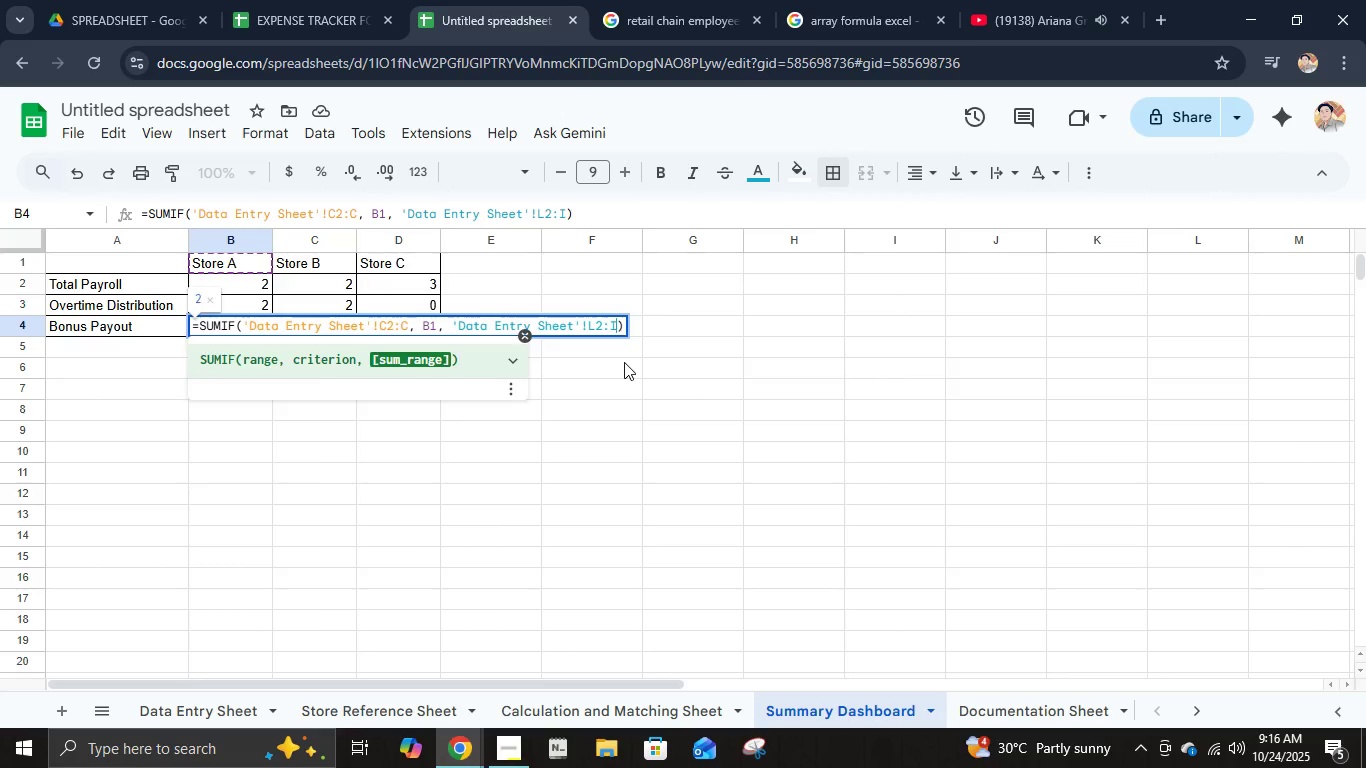 
key(Backspace)
 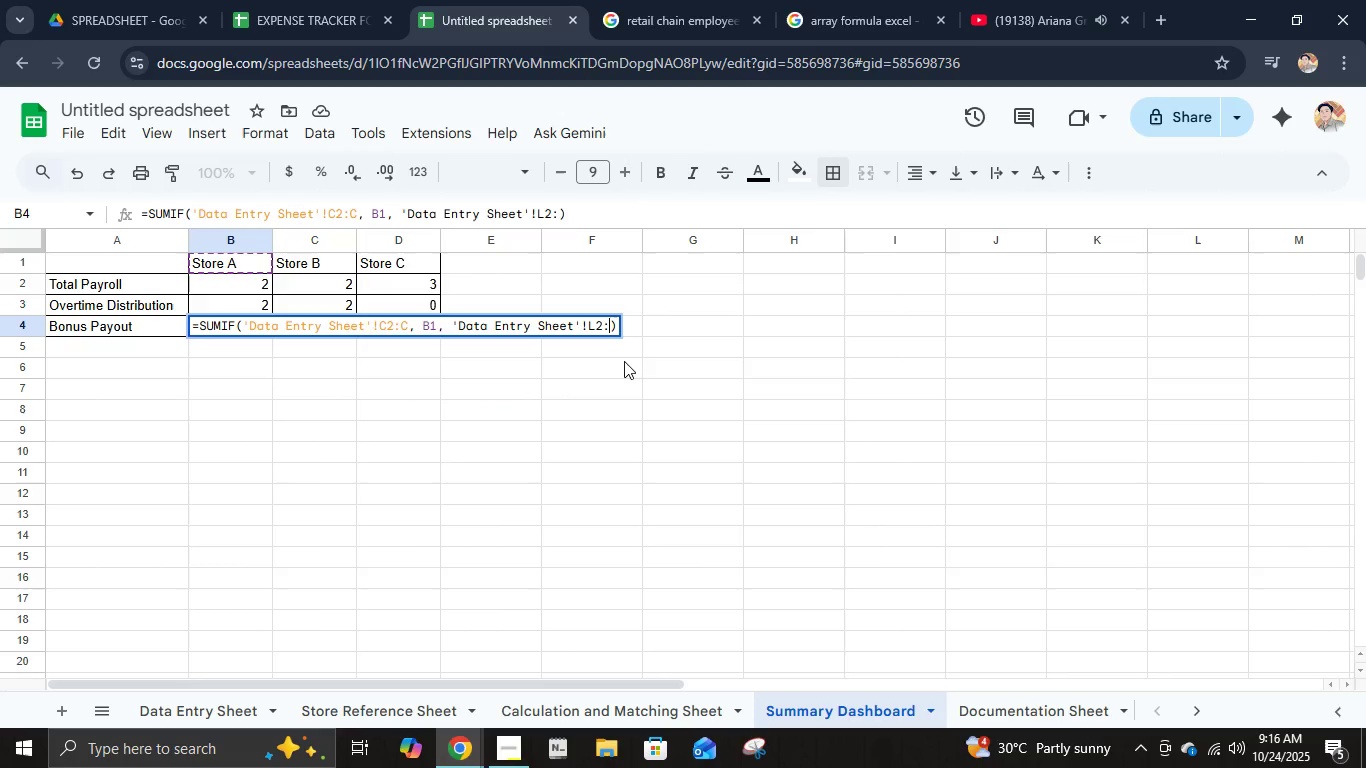 
key(Shift+ShiftRight)
 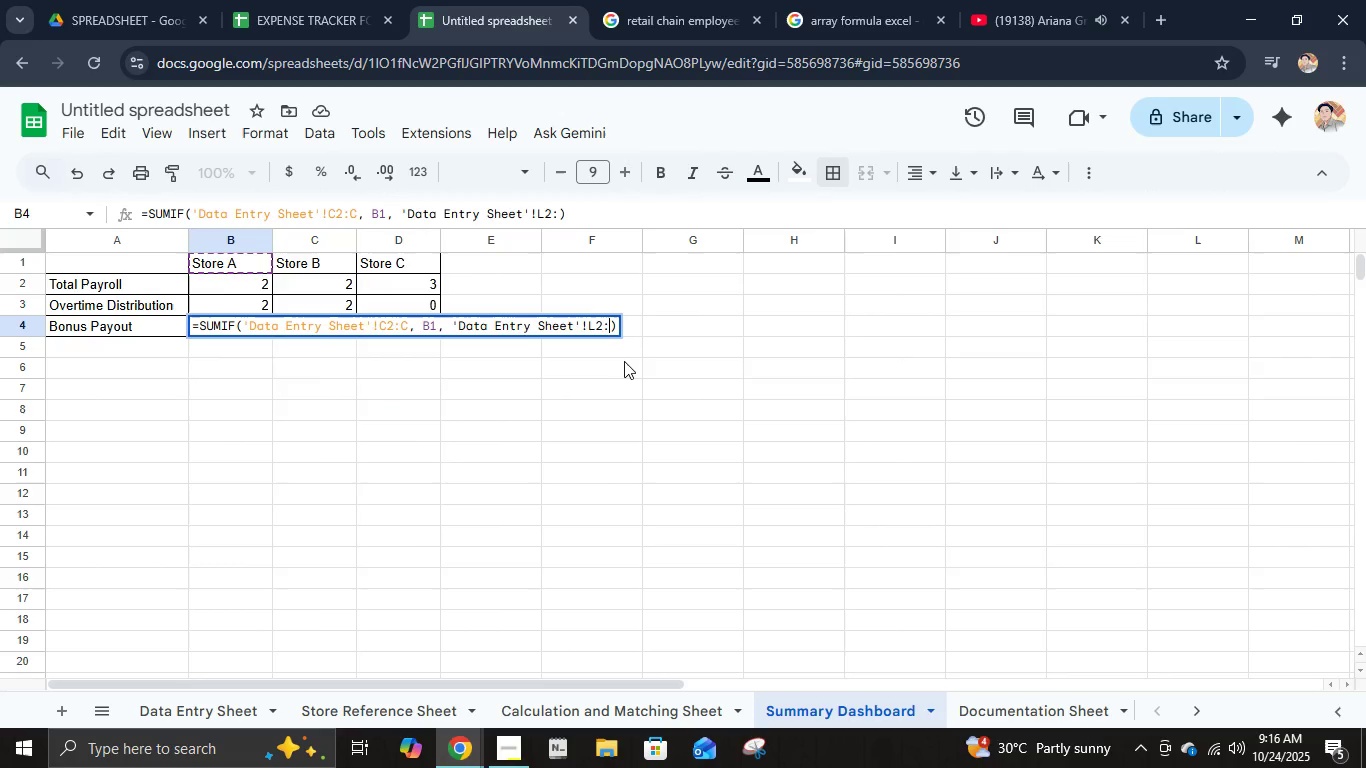 
key(Shift+L)
 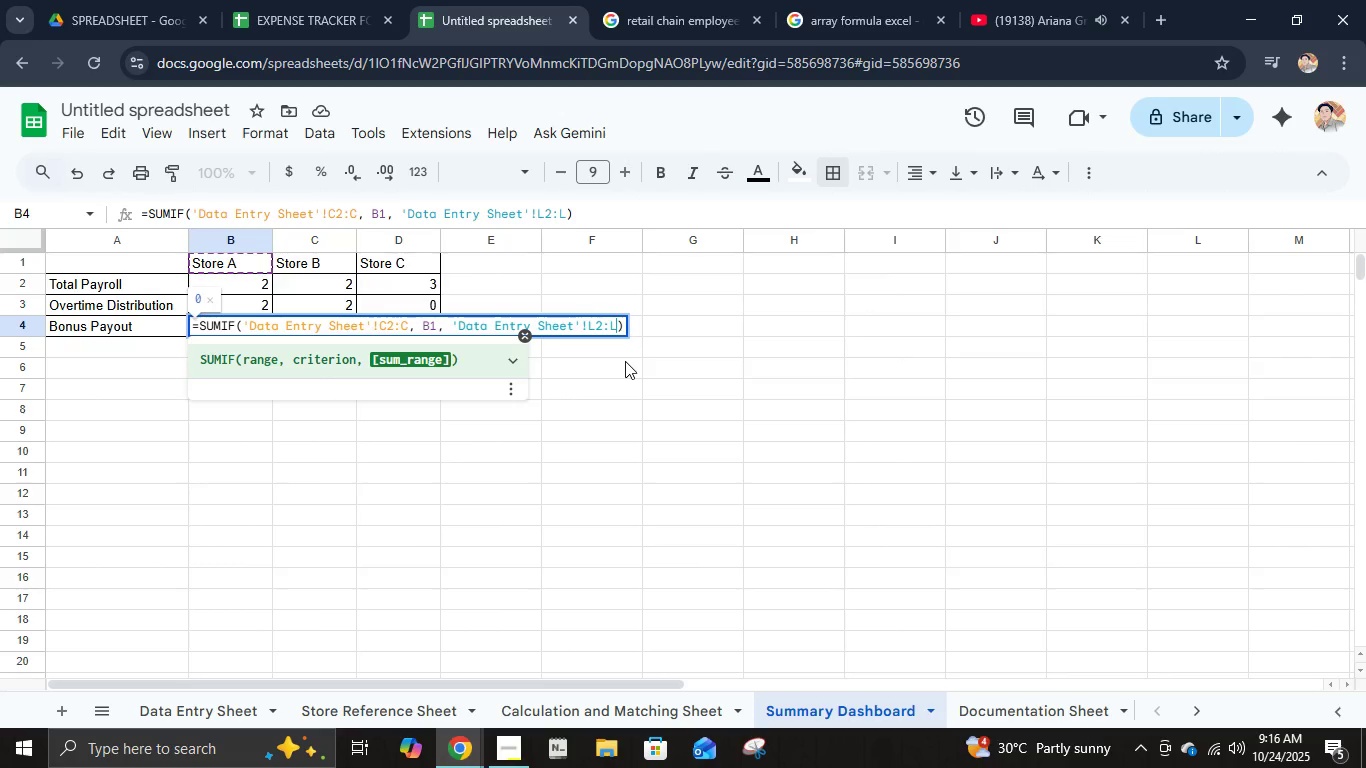 
key(Enter)
 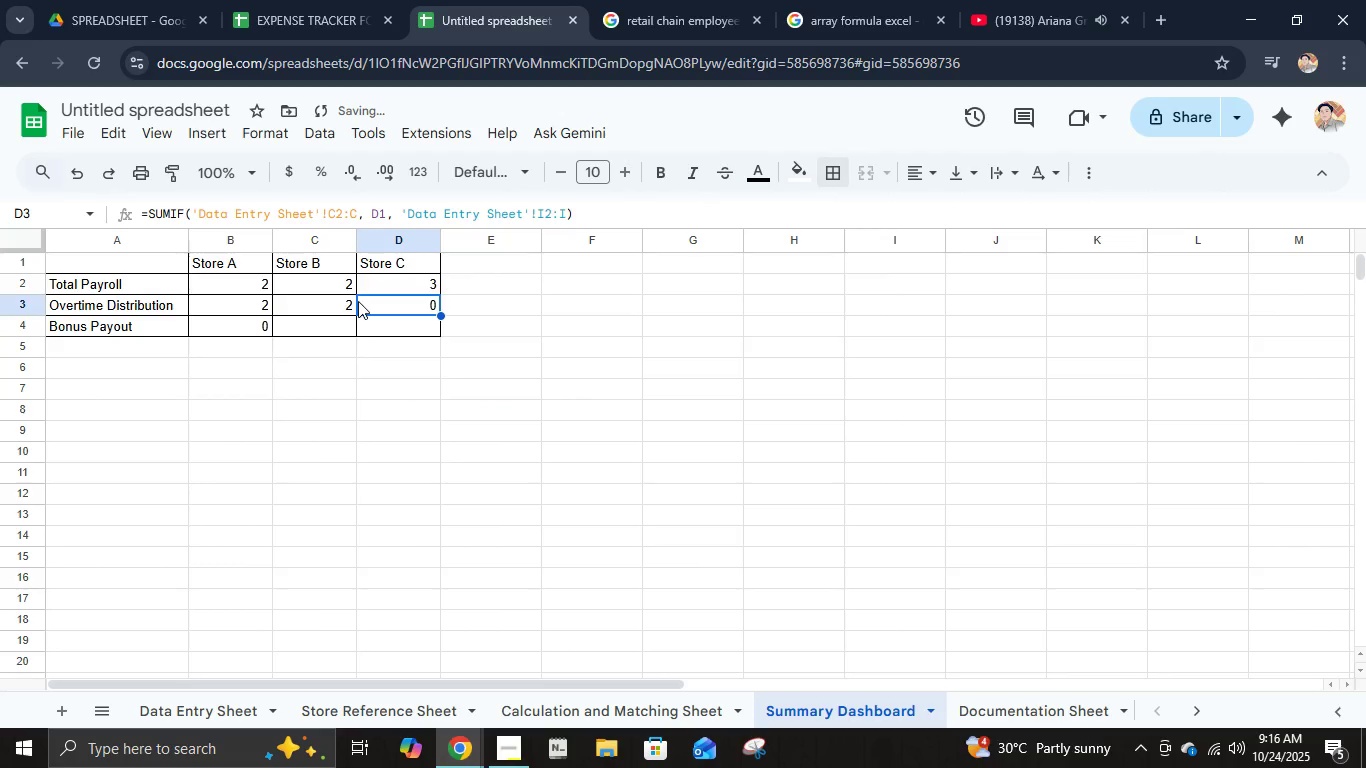 
double_click([346, 305])
 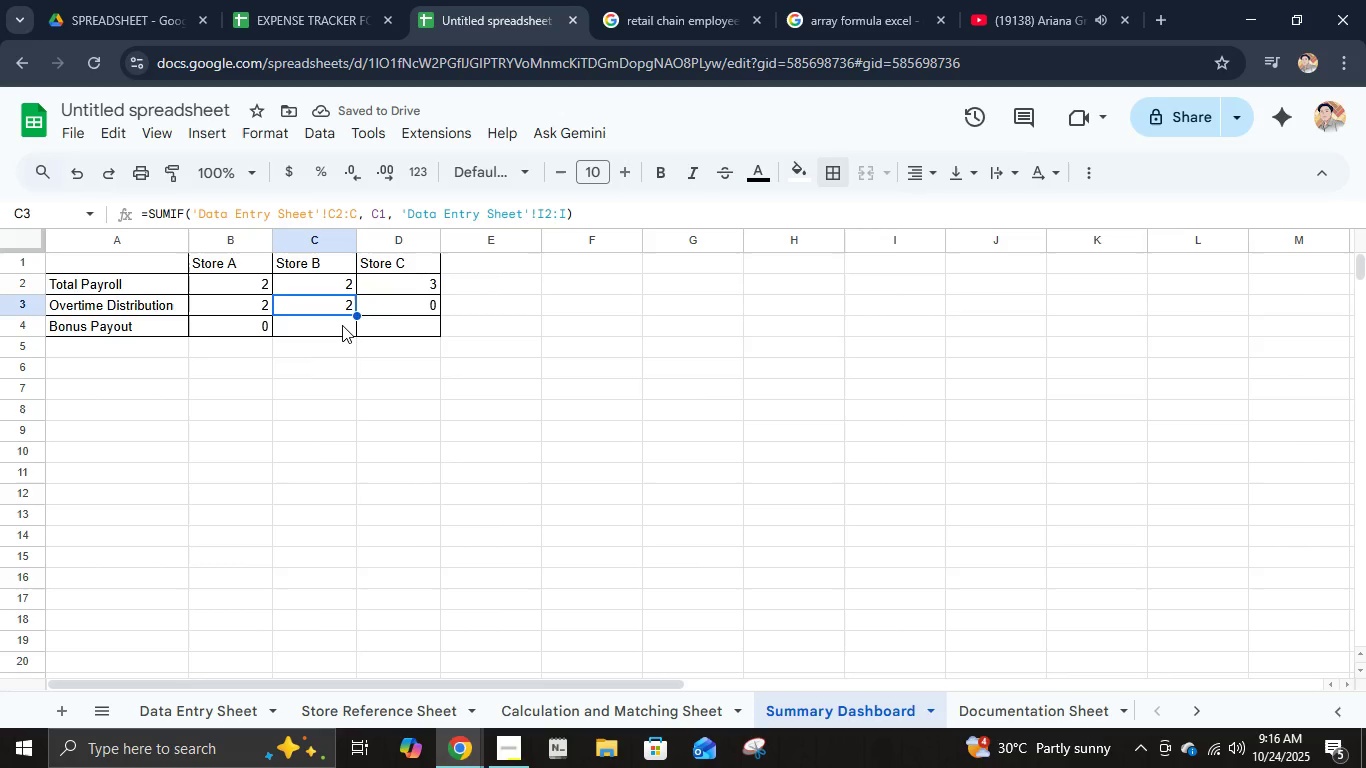 
left_click([342, 326])
 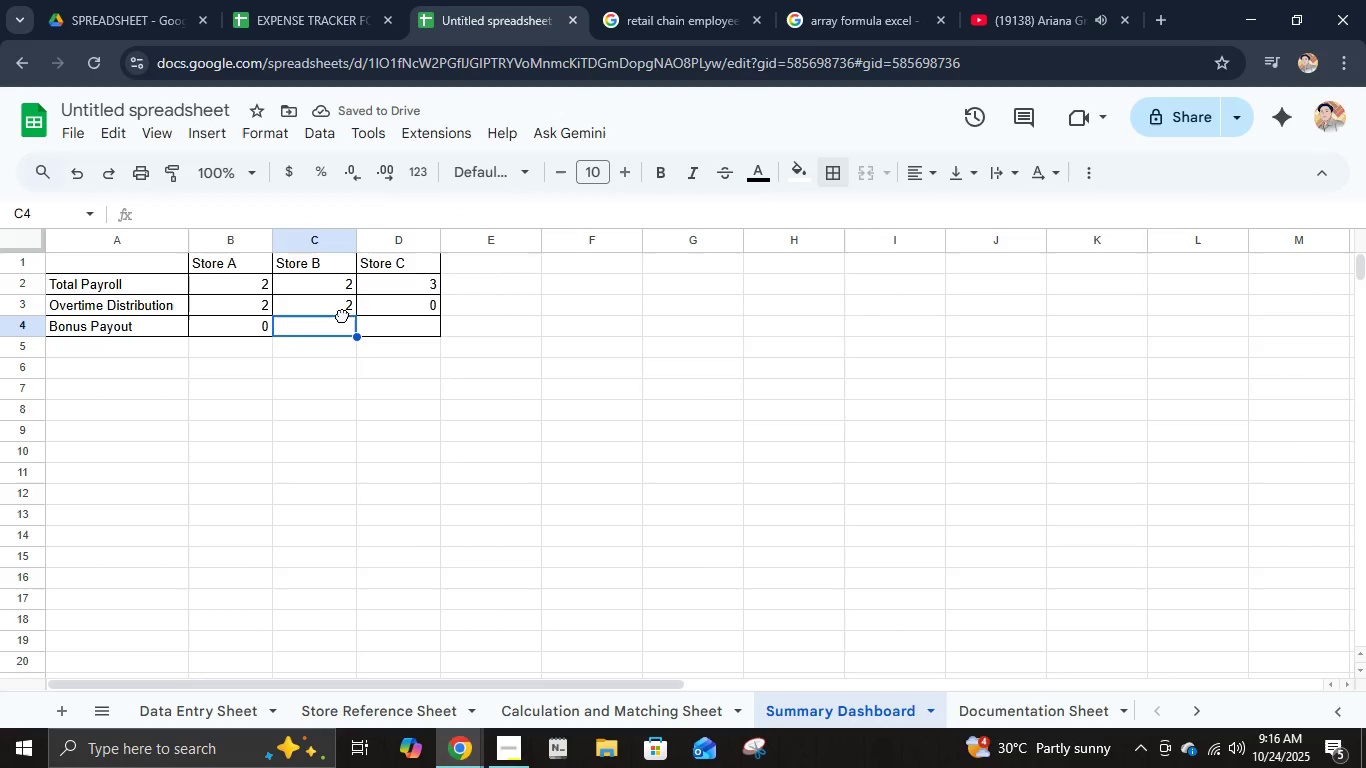 
left_click([342, 315])
 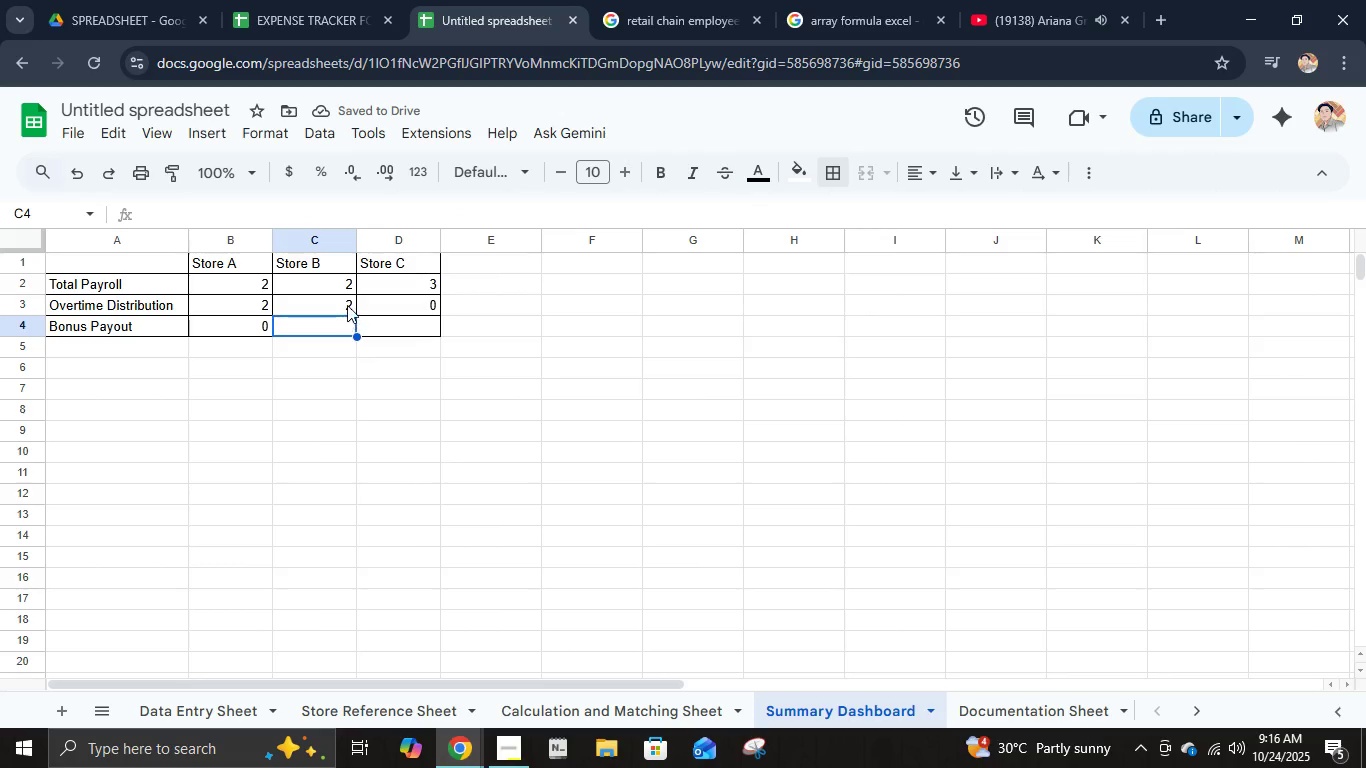 
left_click([347, 305])
 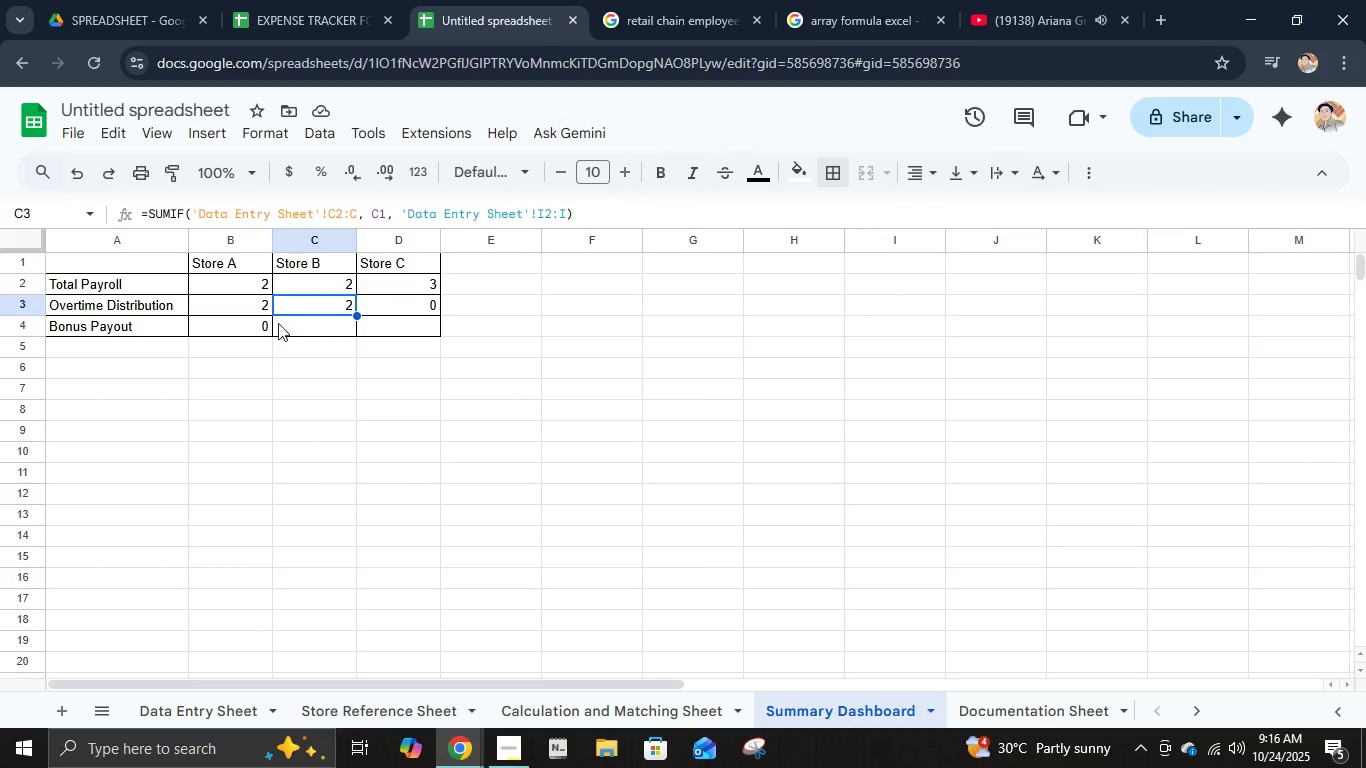 
left_click([265, 323])
 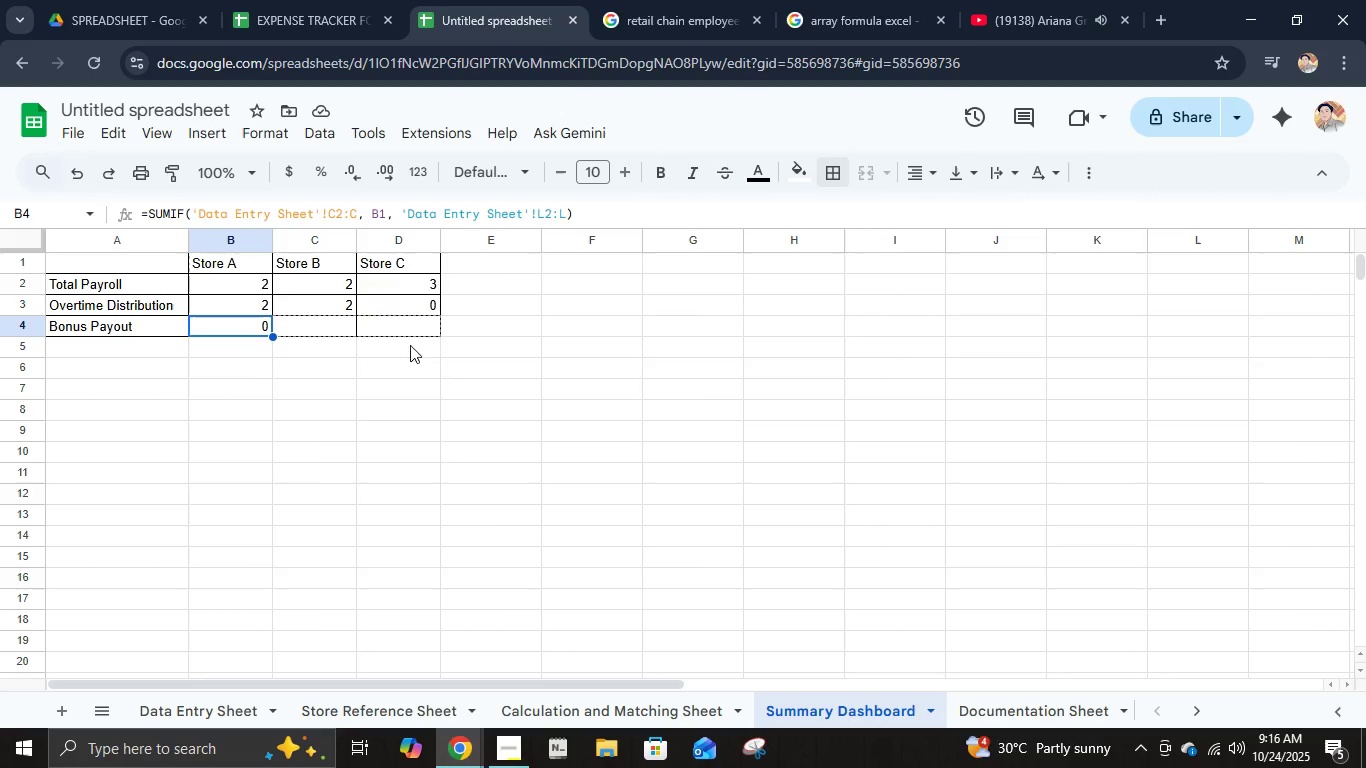 
left_click([339, 330])
 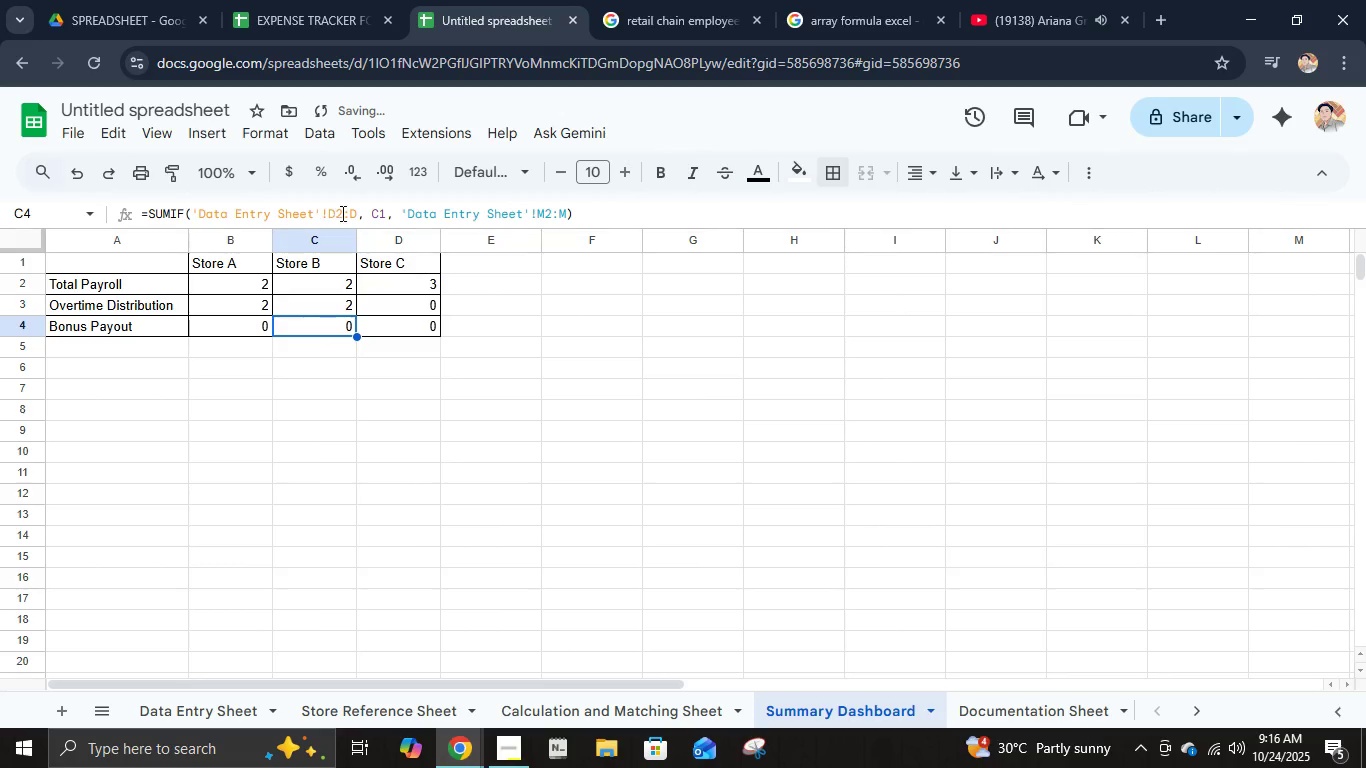 
left_click([341, 211])
 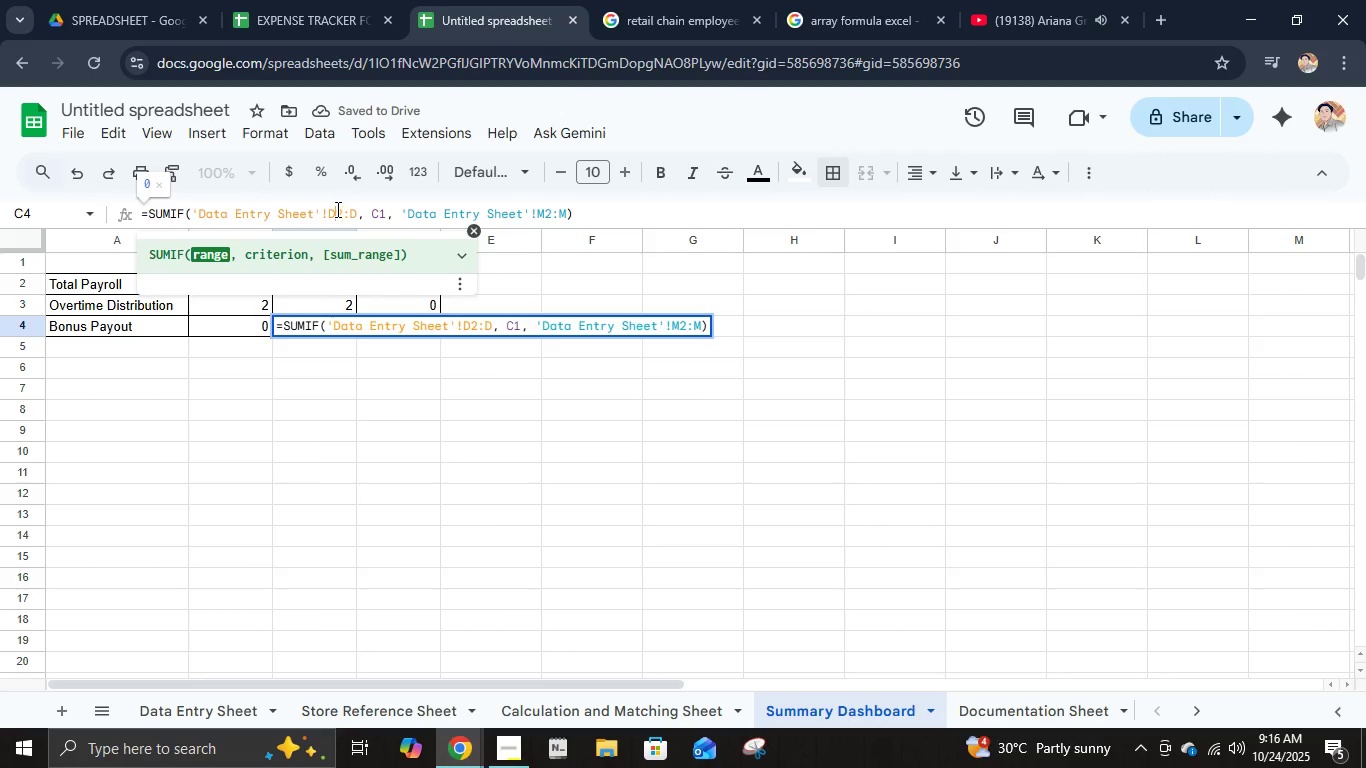 
left_click([336, 209])
 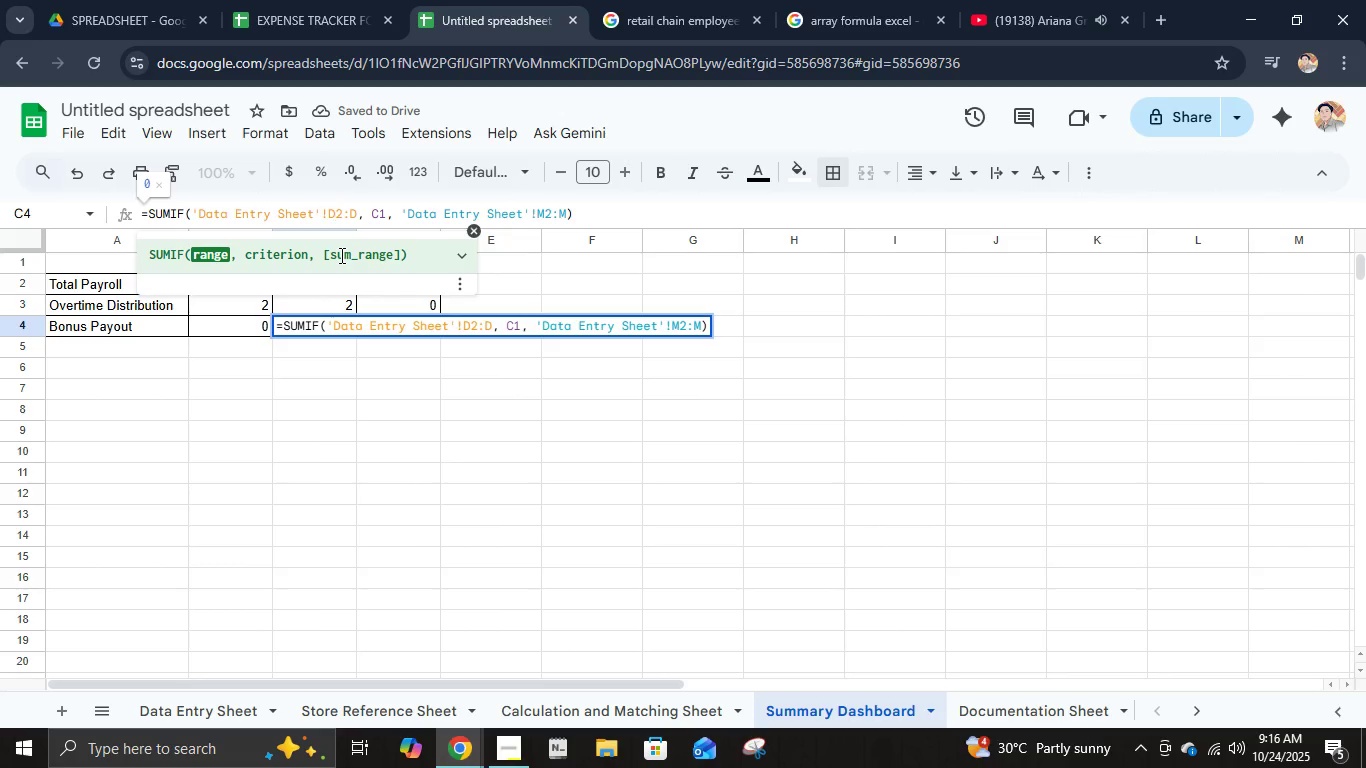 
key(Backspace)
 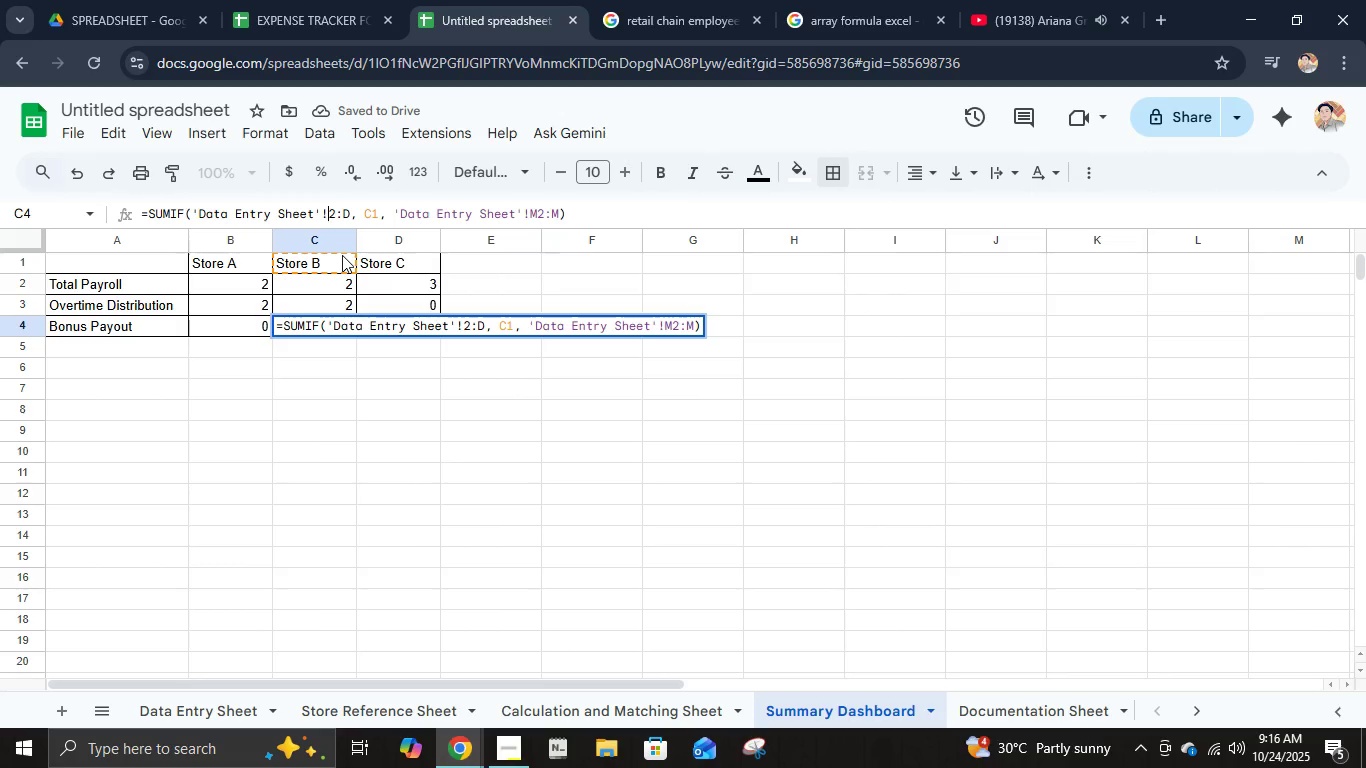 
key(Shift+ShiftLeft)
 